 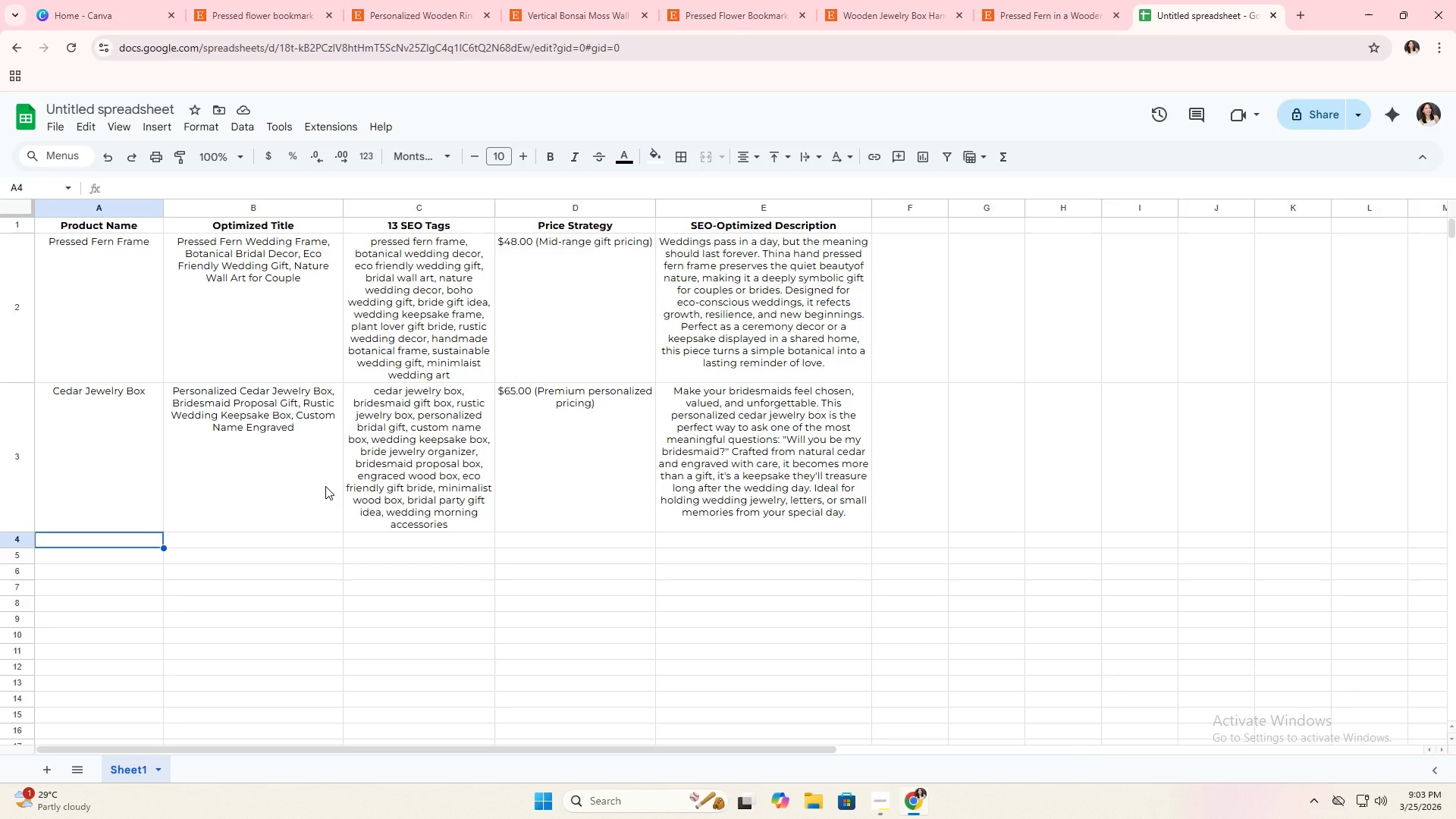 
type(Pressed G)
key(Backspace)
type(Flower Bokmark)
key(Tab)
 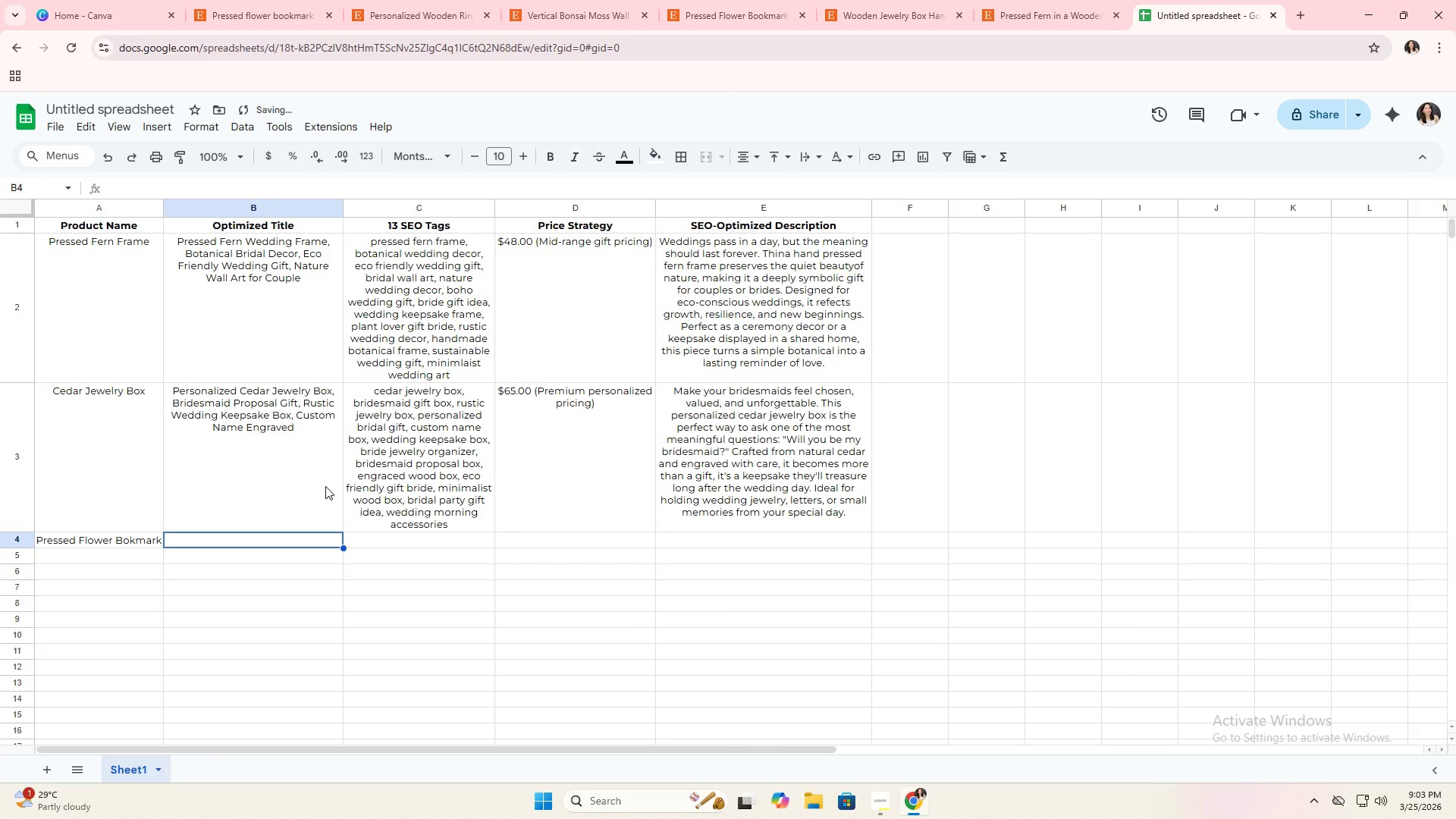 
key(ArrowLeft)
 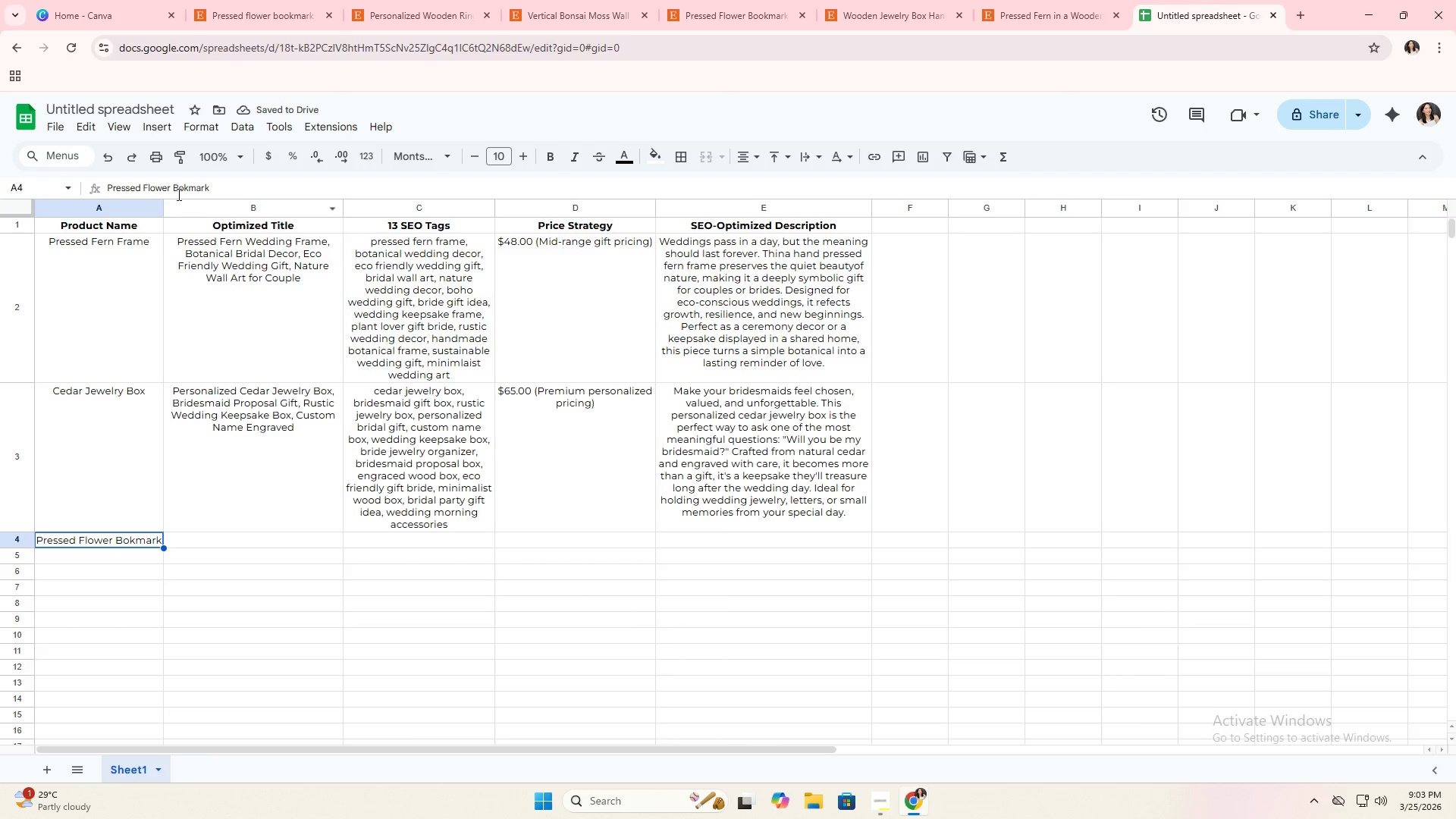 
double_click([187, 188])
 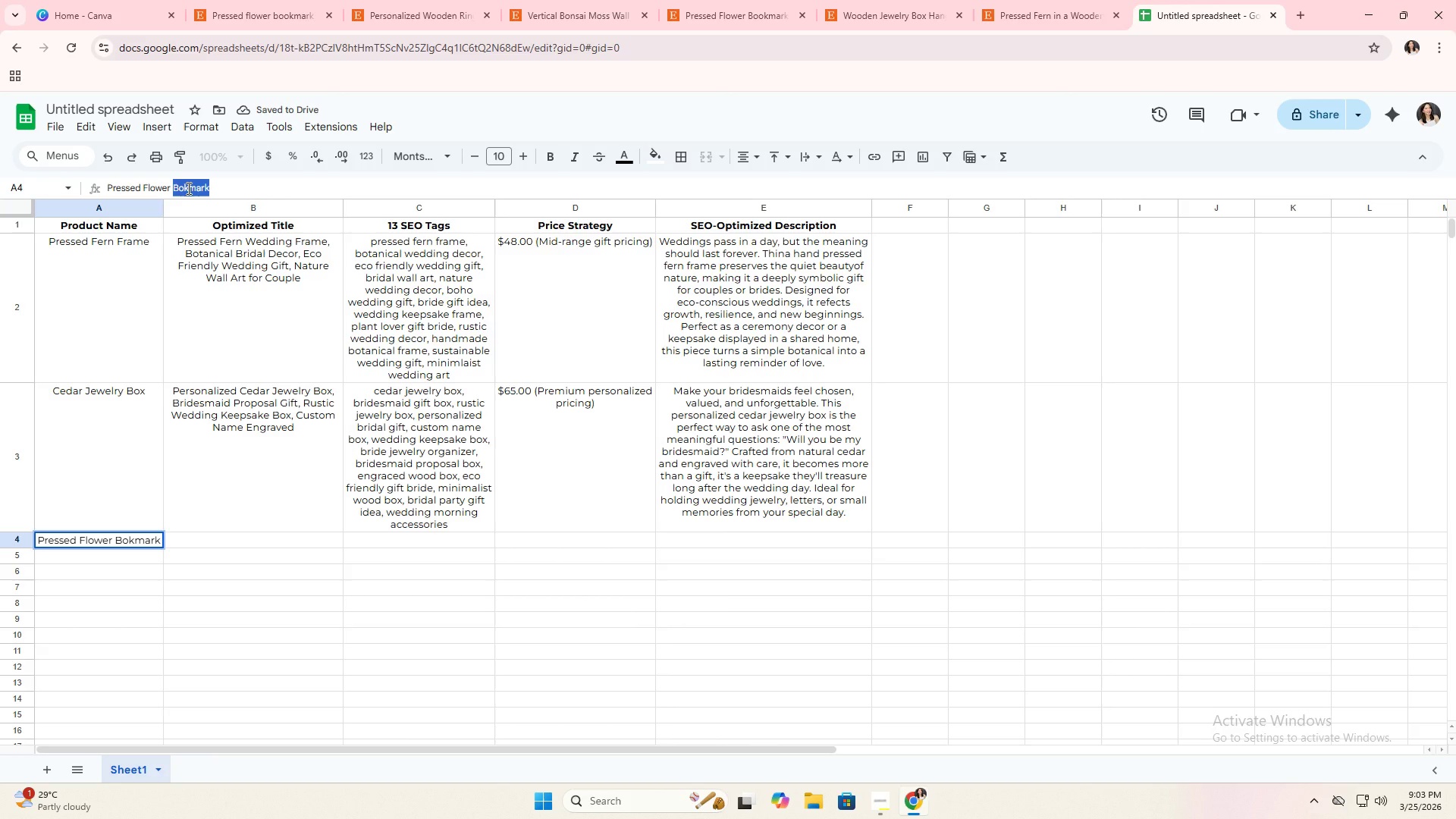 
type(Bookmark')
key(Backspace)
 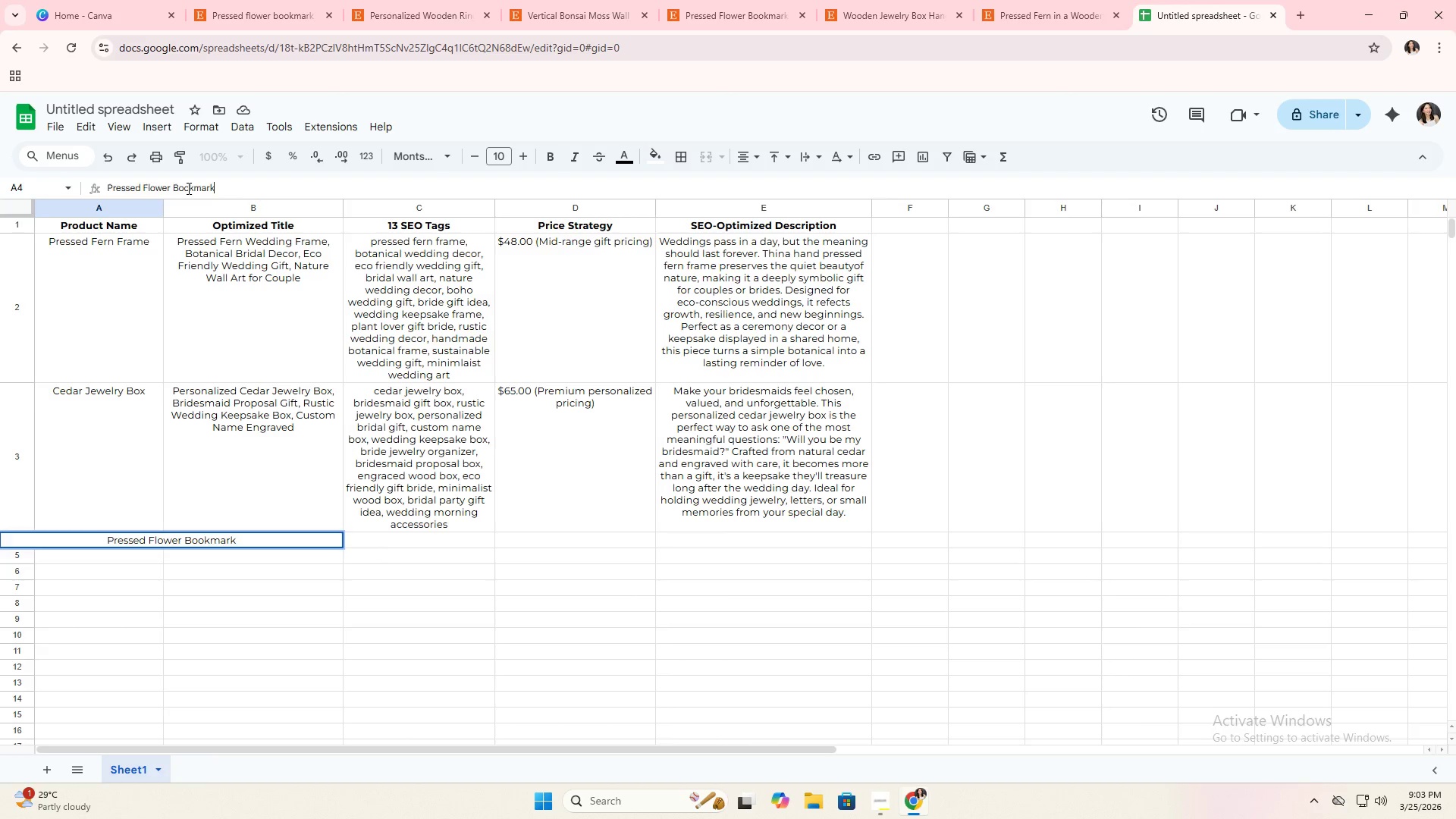 
key(Enter)
 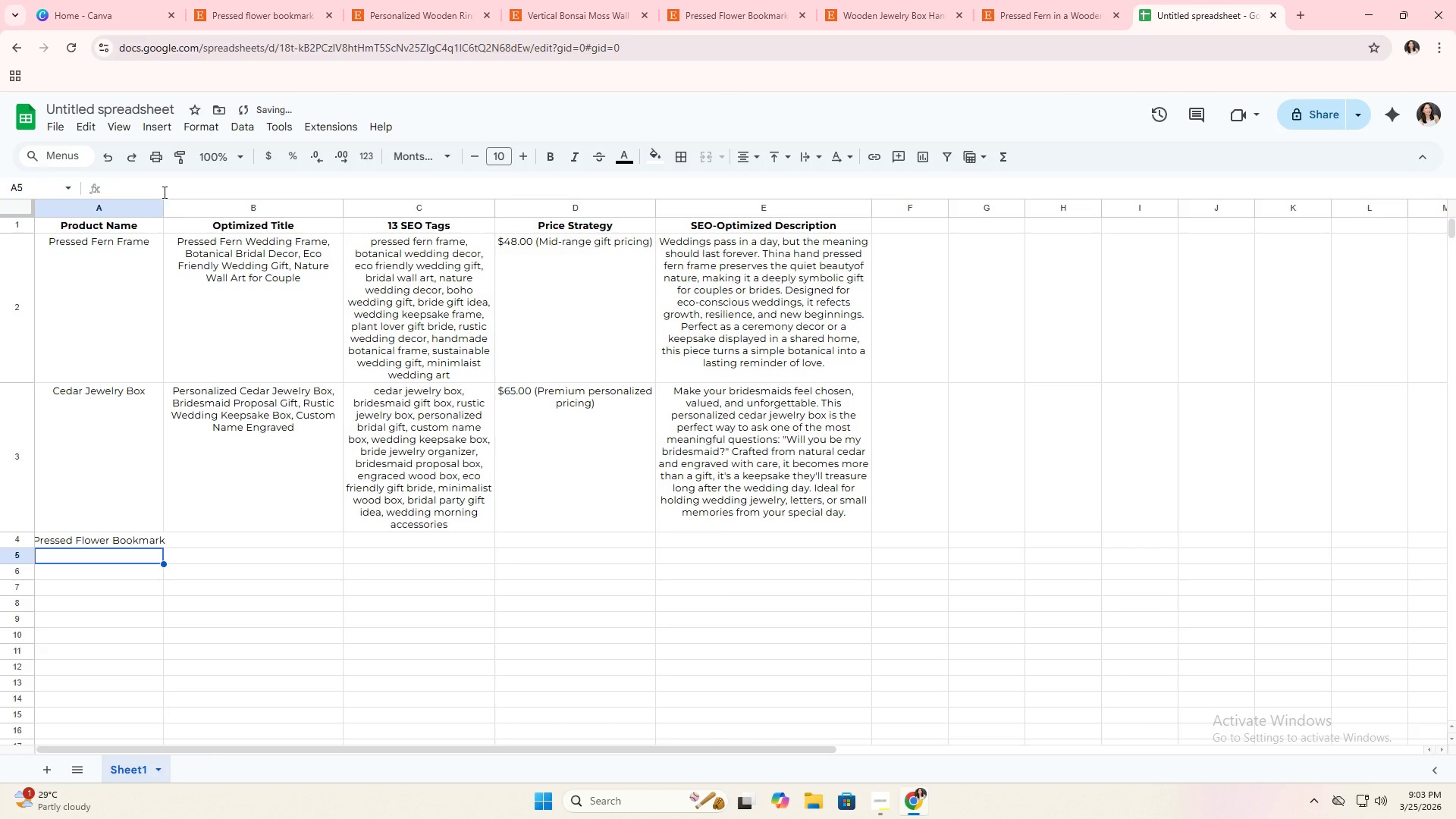 
double_click([162, 206])
 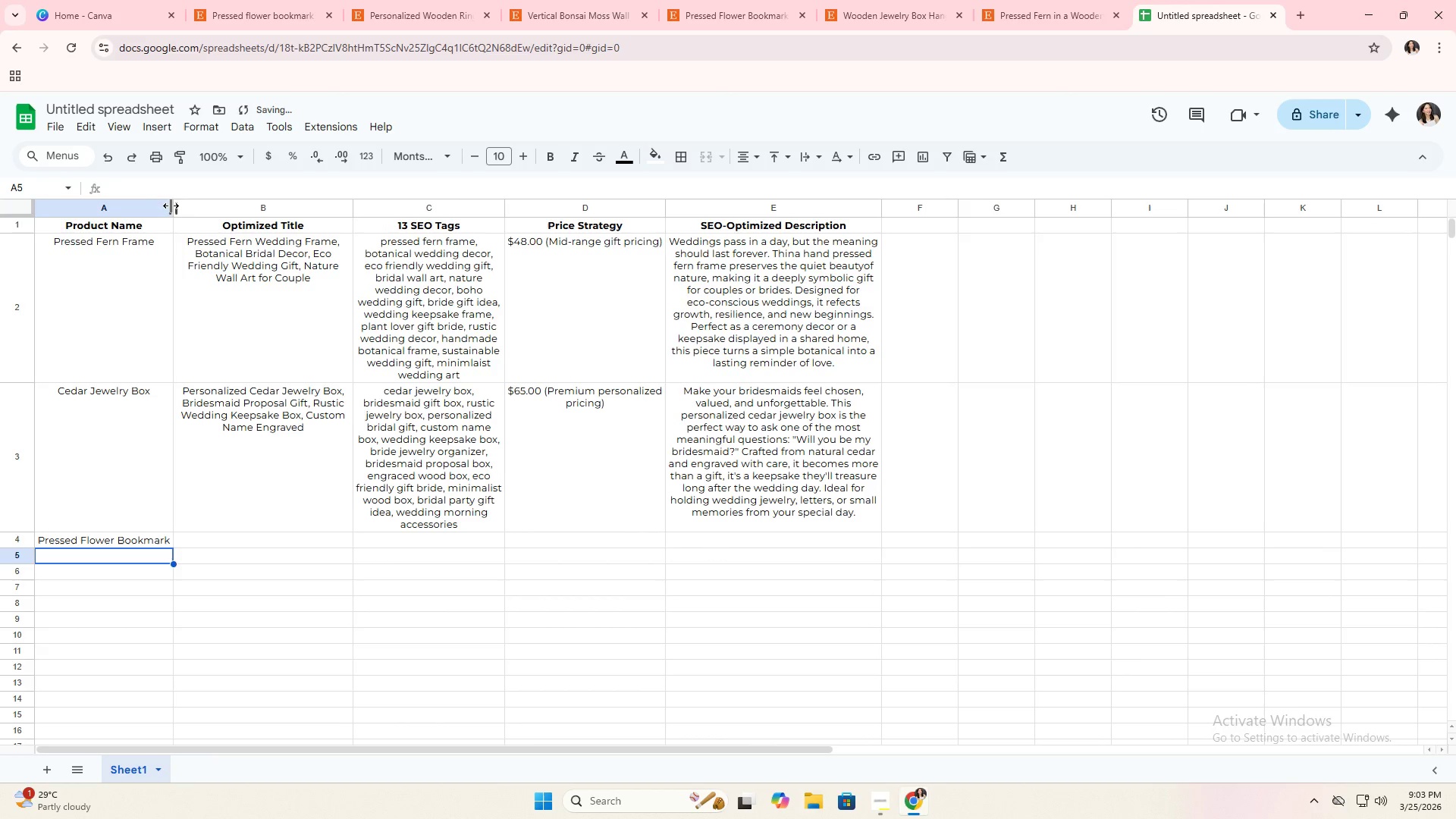 
left_click_drag(start_coordinate=[172, 206], to_coordinate=[203, 210])
 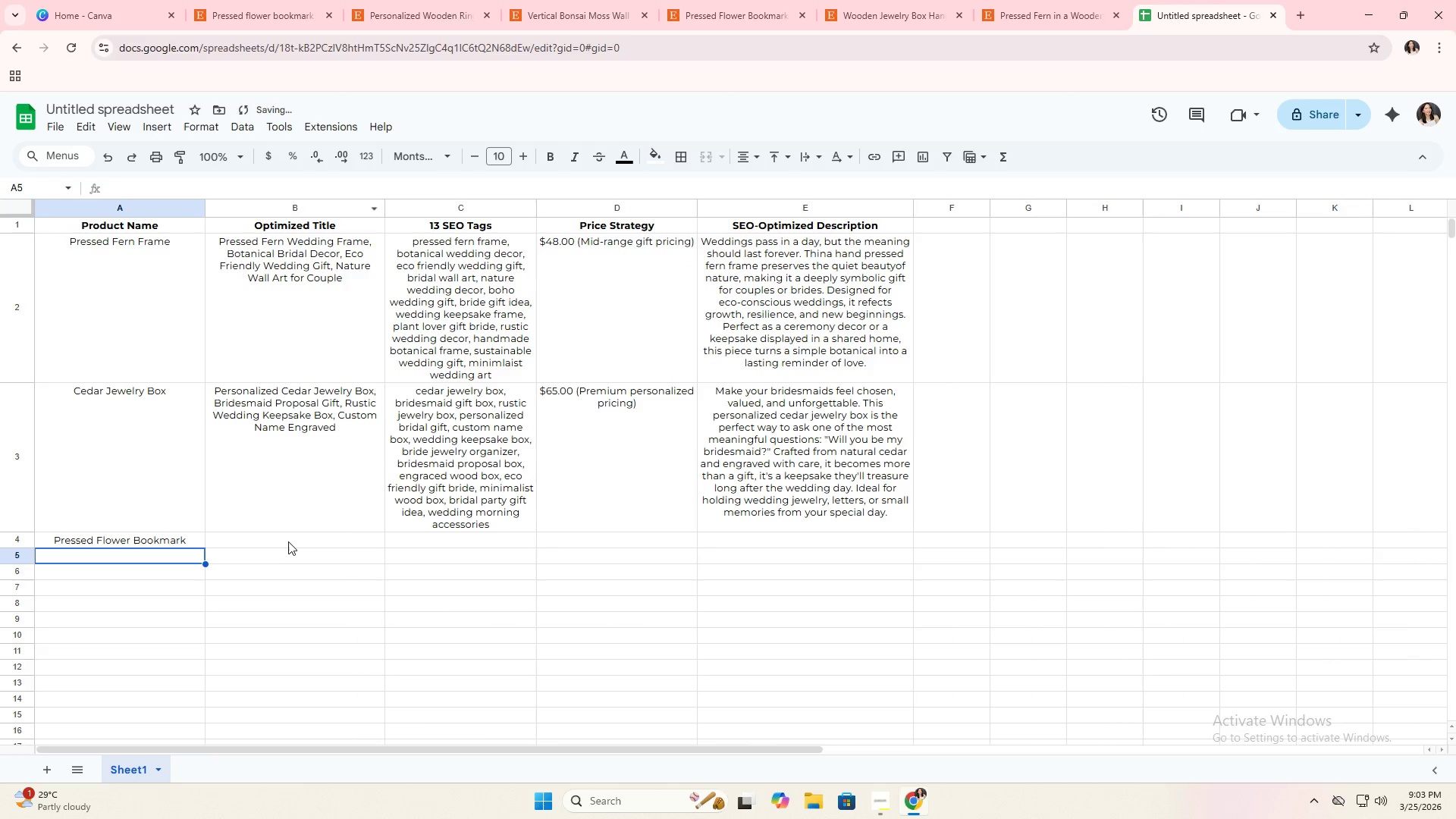 
left_click([293, 538])
 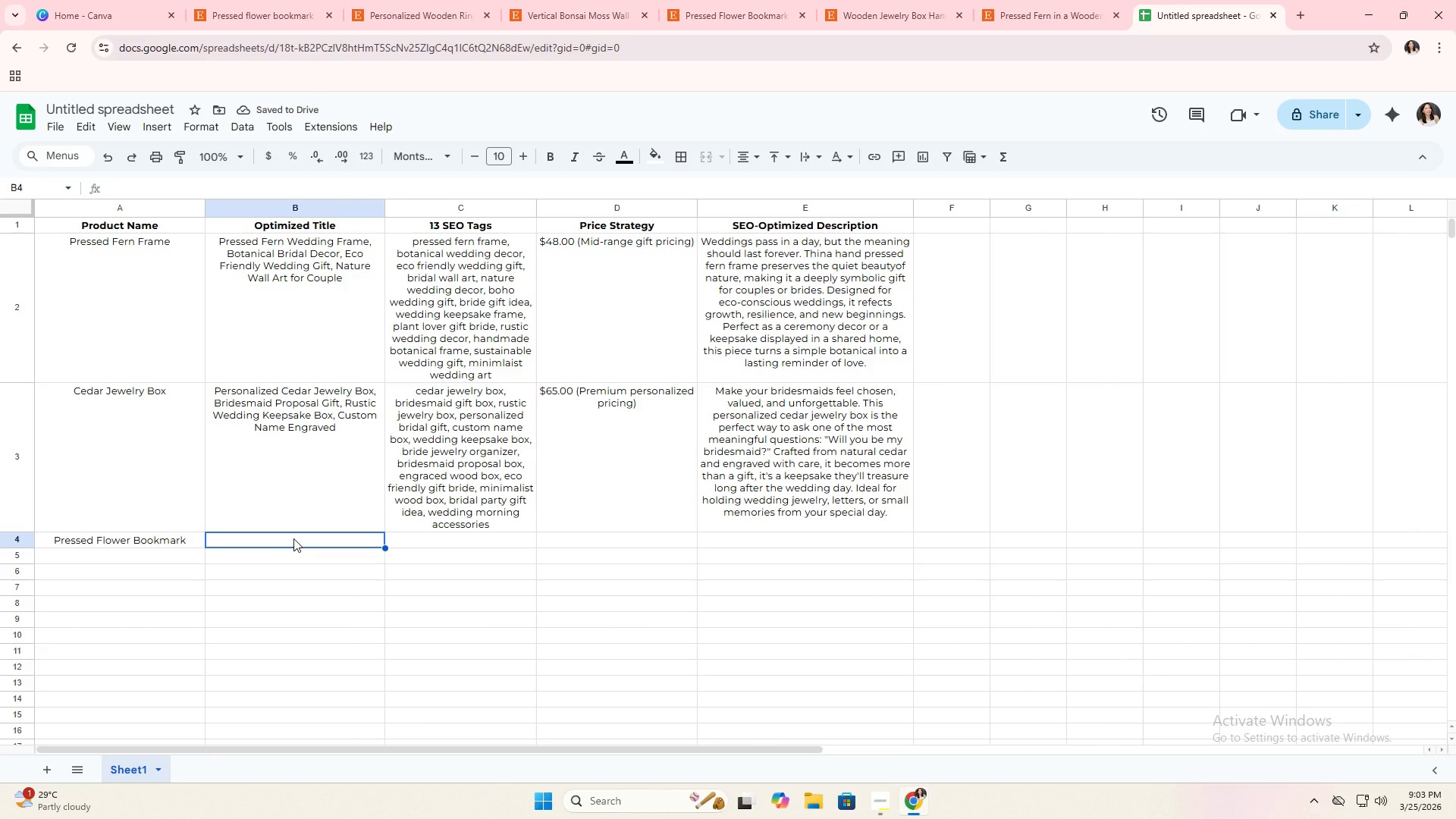 
wait(8.7)
 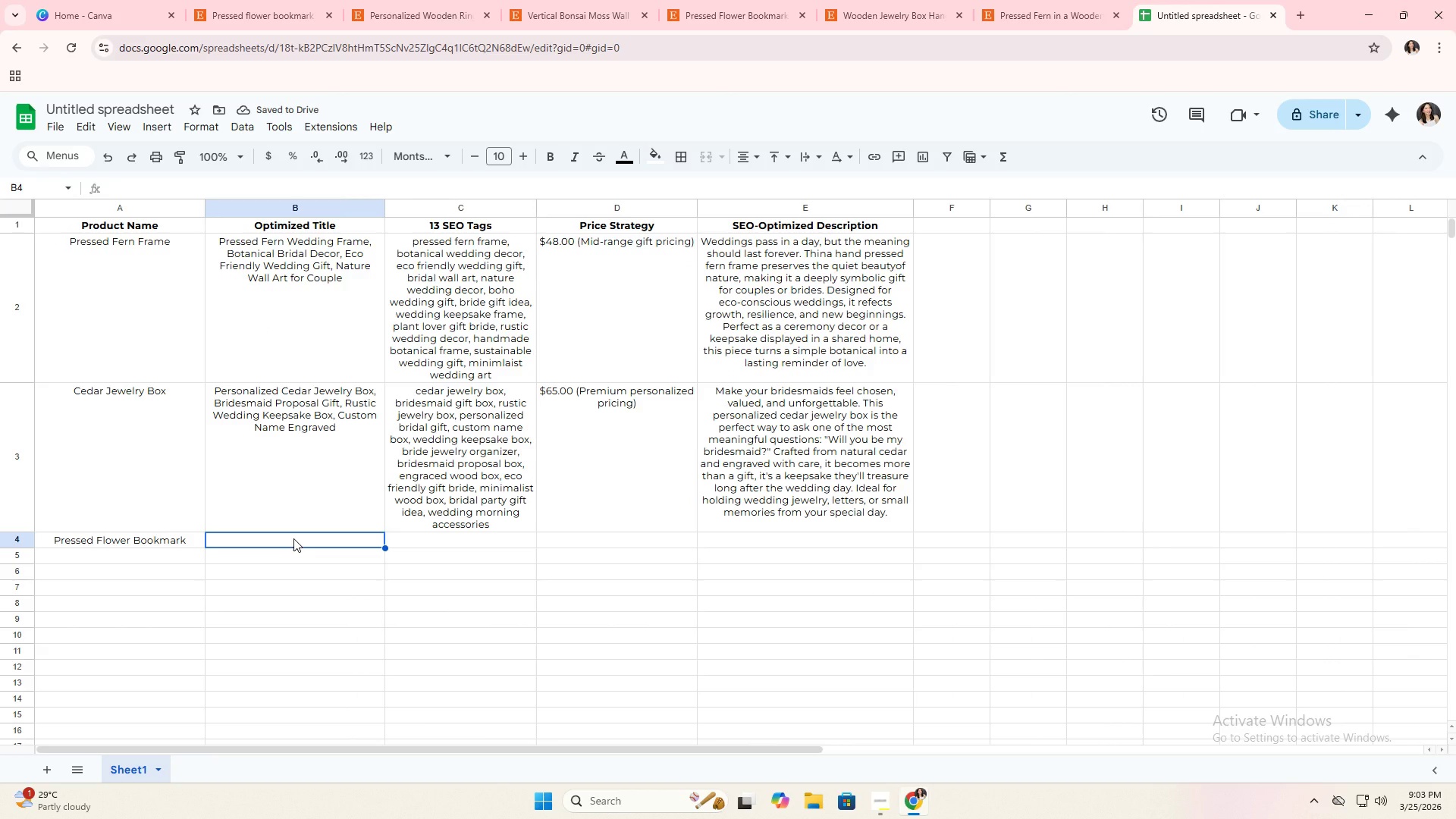 
type(Botanical Bookmark Wedding Favor, Pressed Flower Bookmark Set, Eco Friendly Bridal Shower, )
key(Backspace)
key(Backspace)
type( Favors, Guest Gift Idea)
 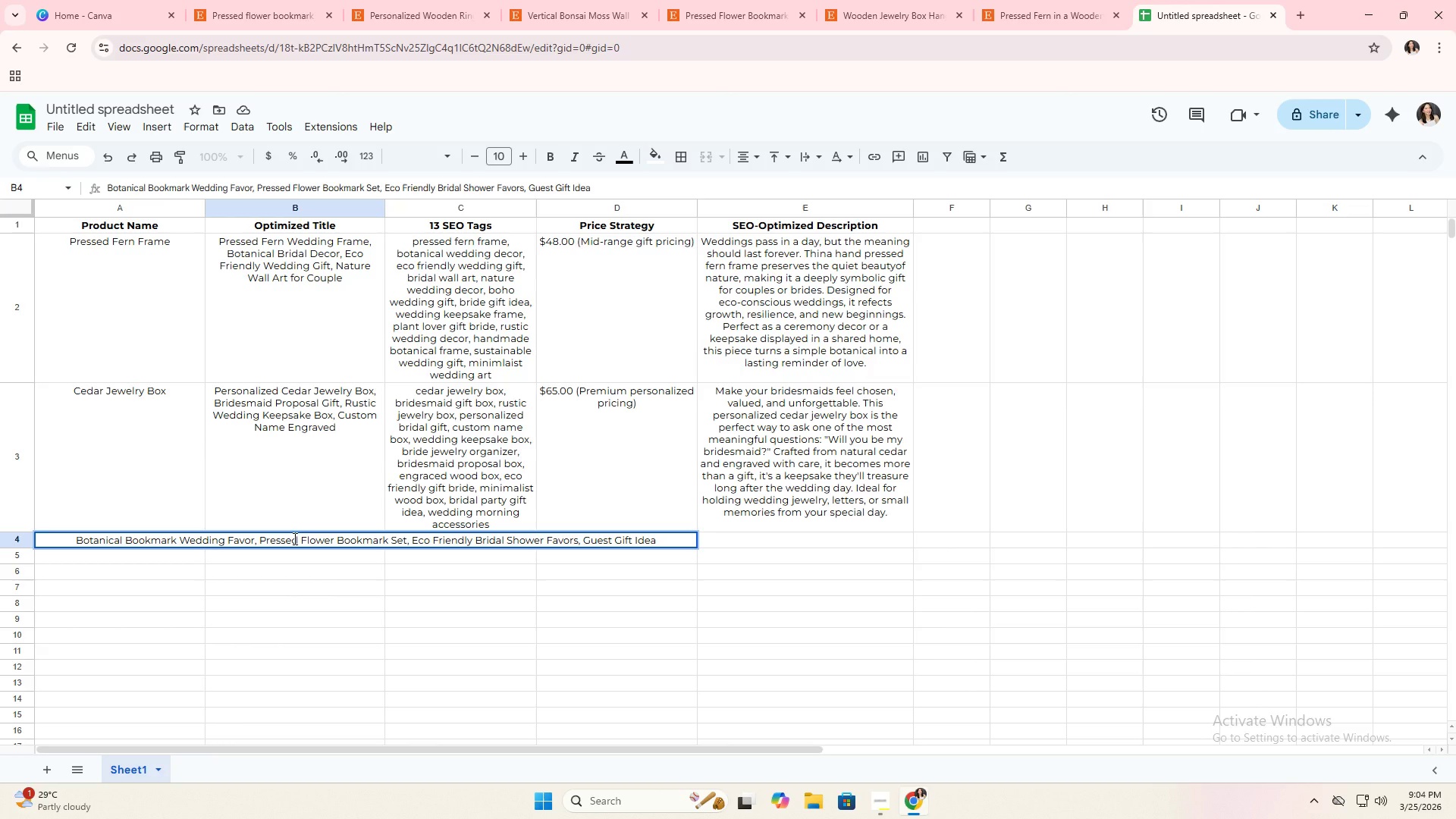 
key(Enter)
 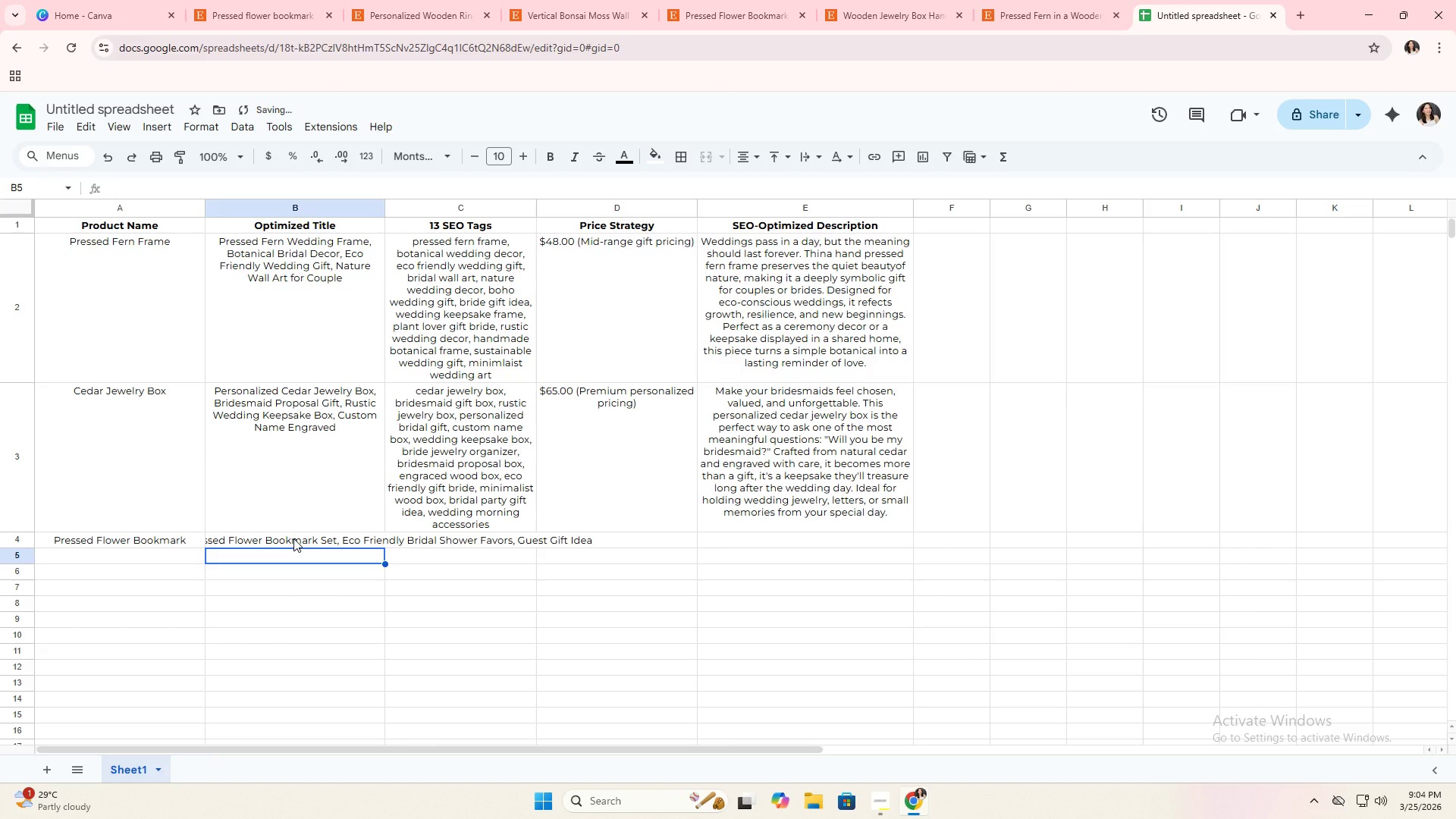 
left_click([293, 538])
 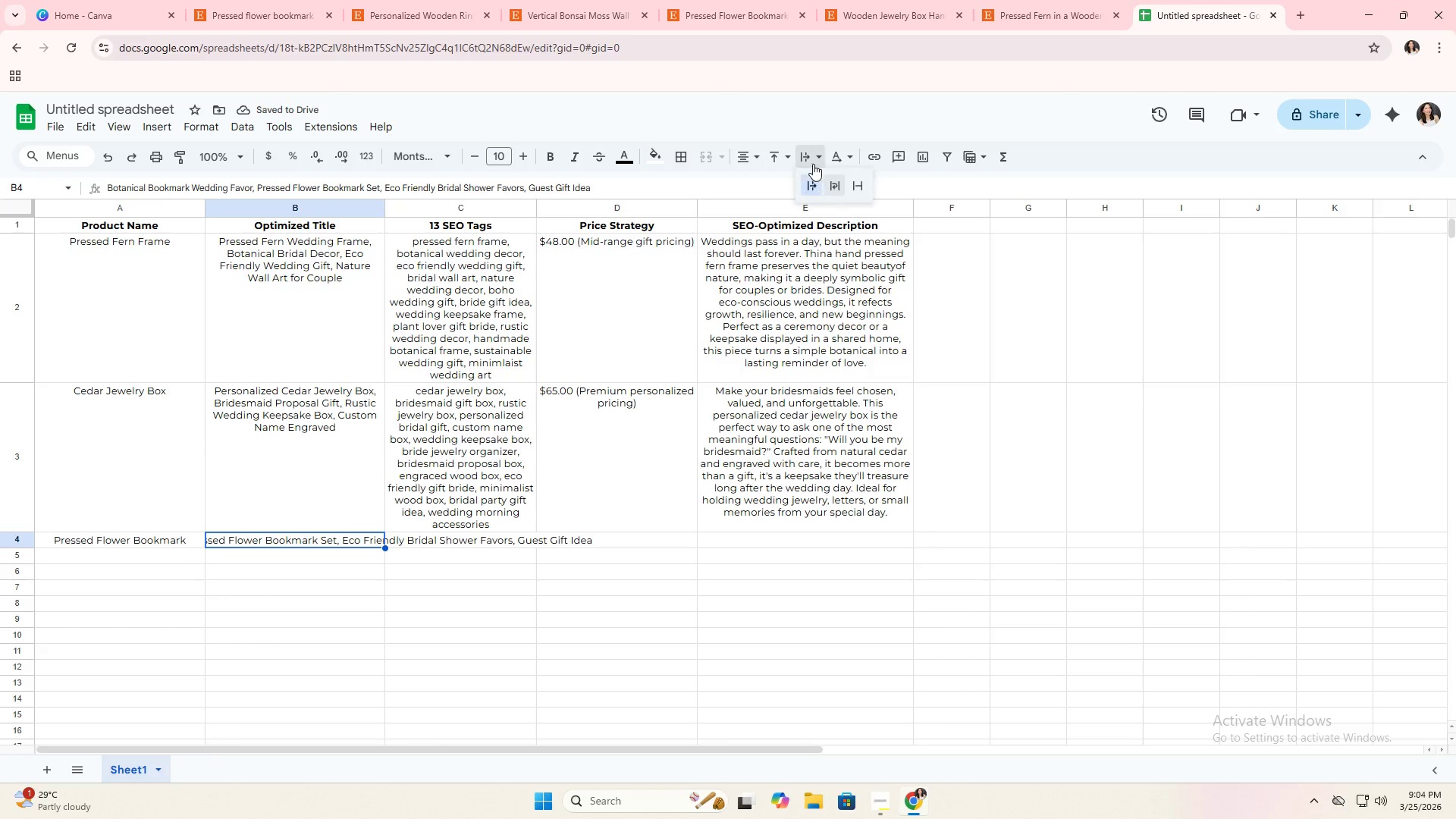 
double_click([837, 184])
 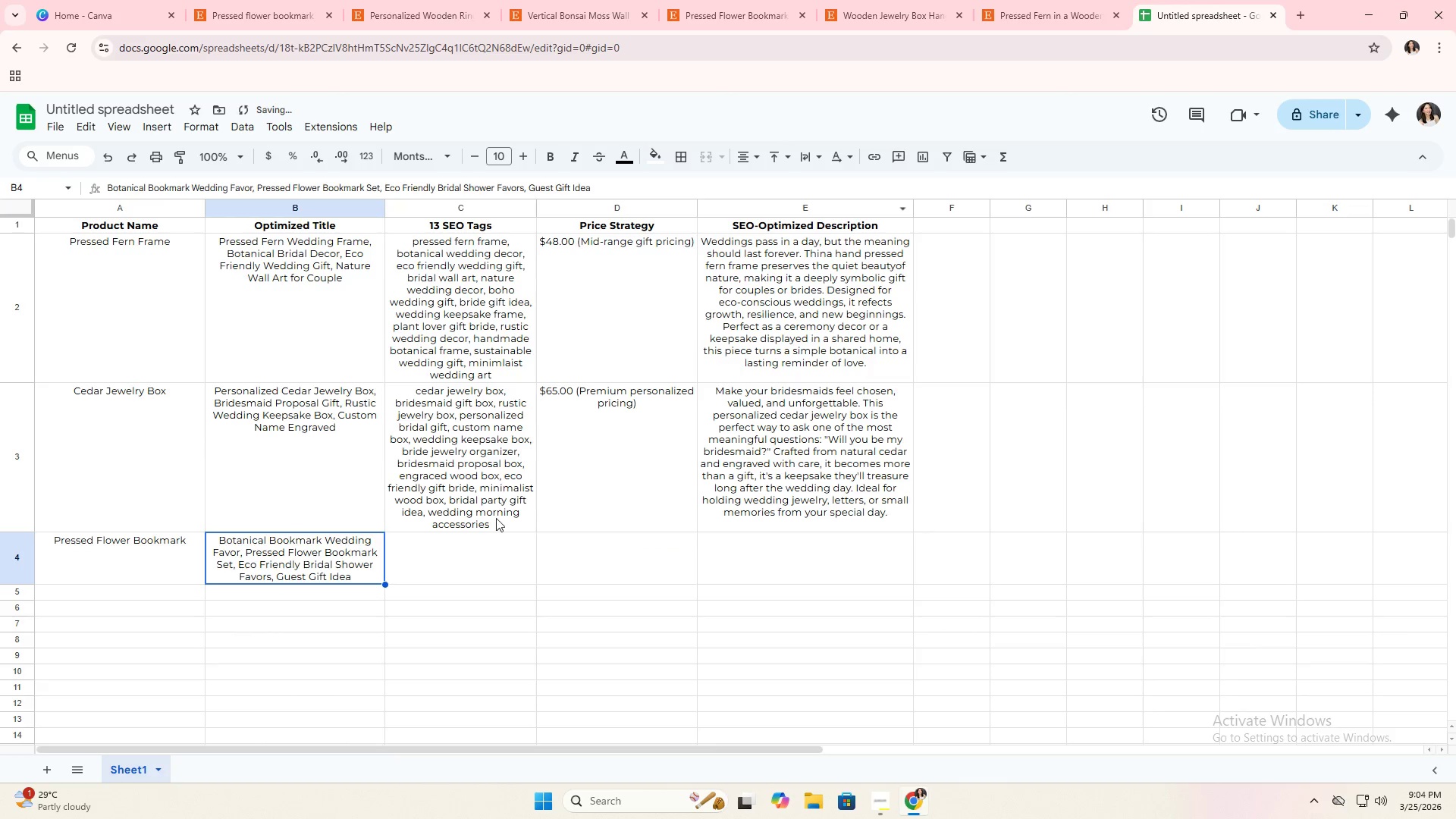 
left_click([458, 548])
 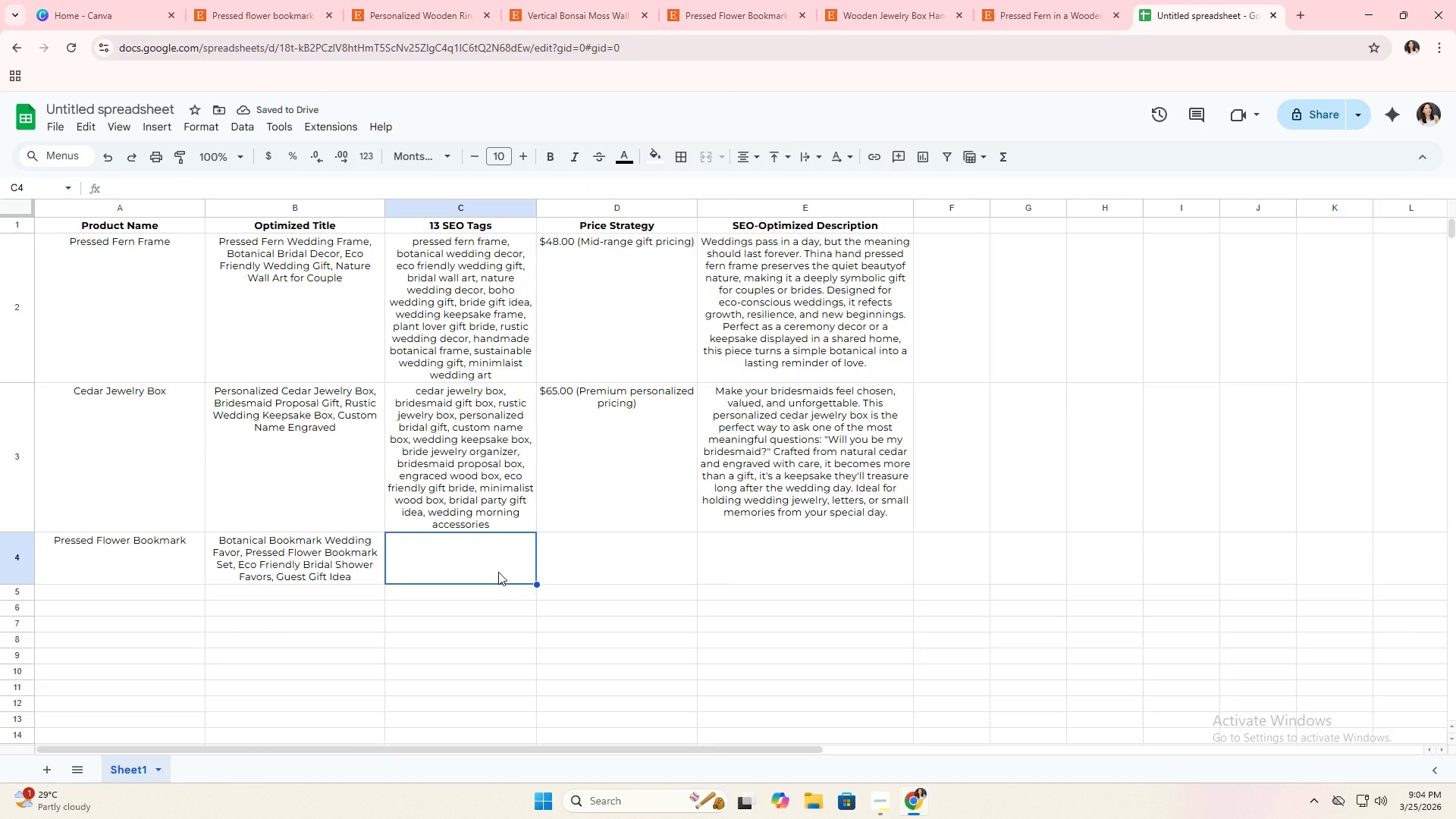 
type(presed)
key(Backspace)
key(Backspace)
type(sed flower bookmark, wedding favor bookmark, botanical favors wedding)
 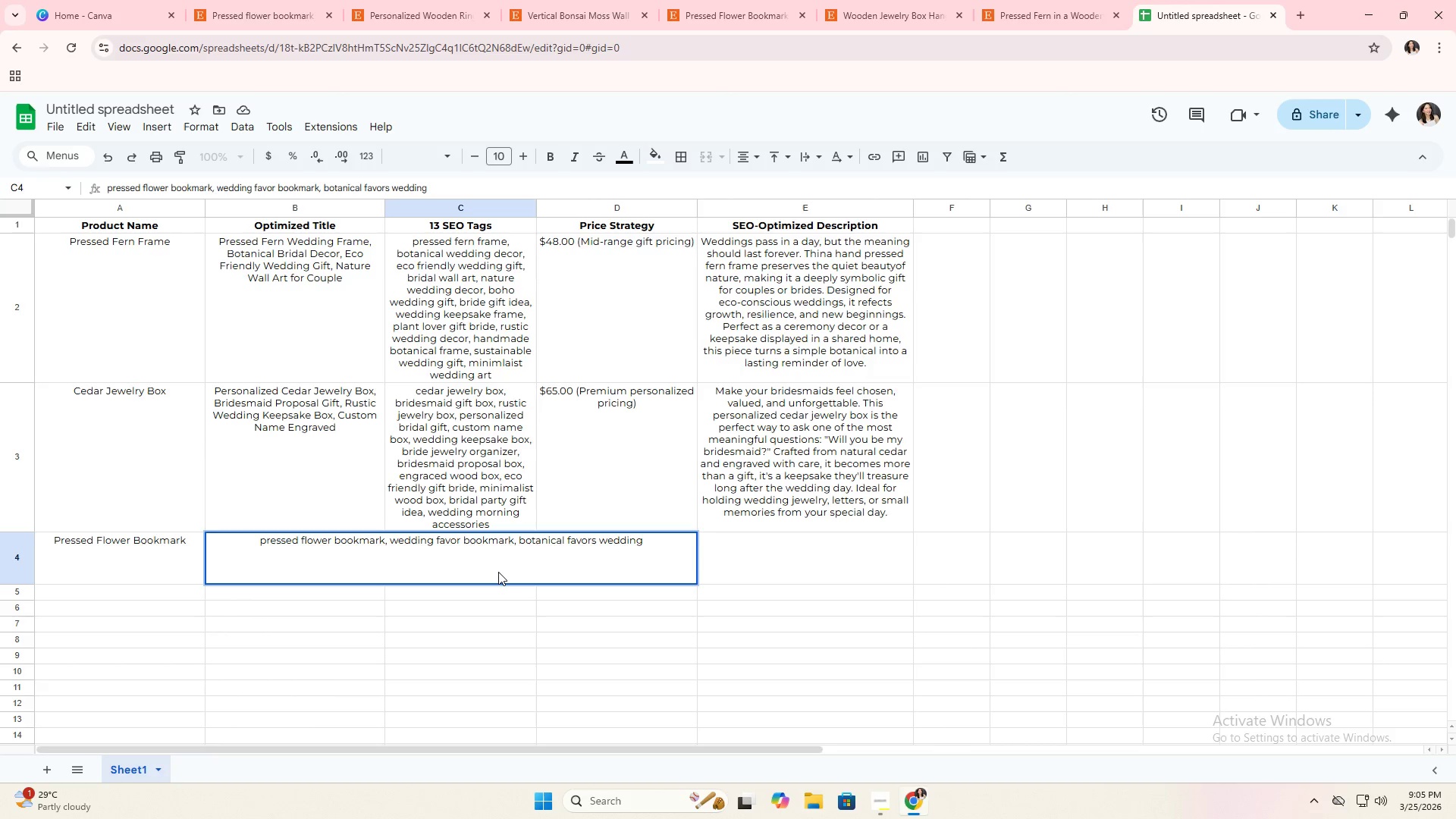 
type(, eco friendly )
 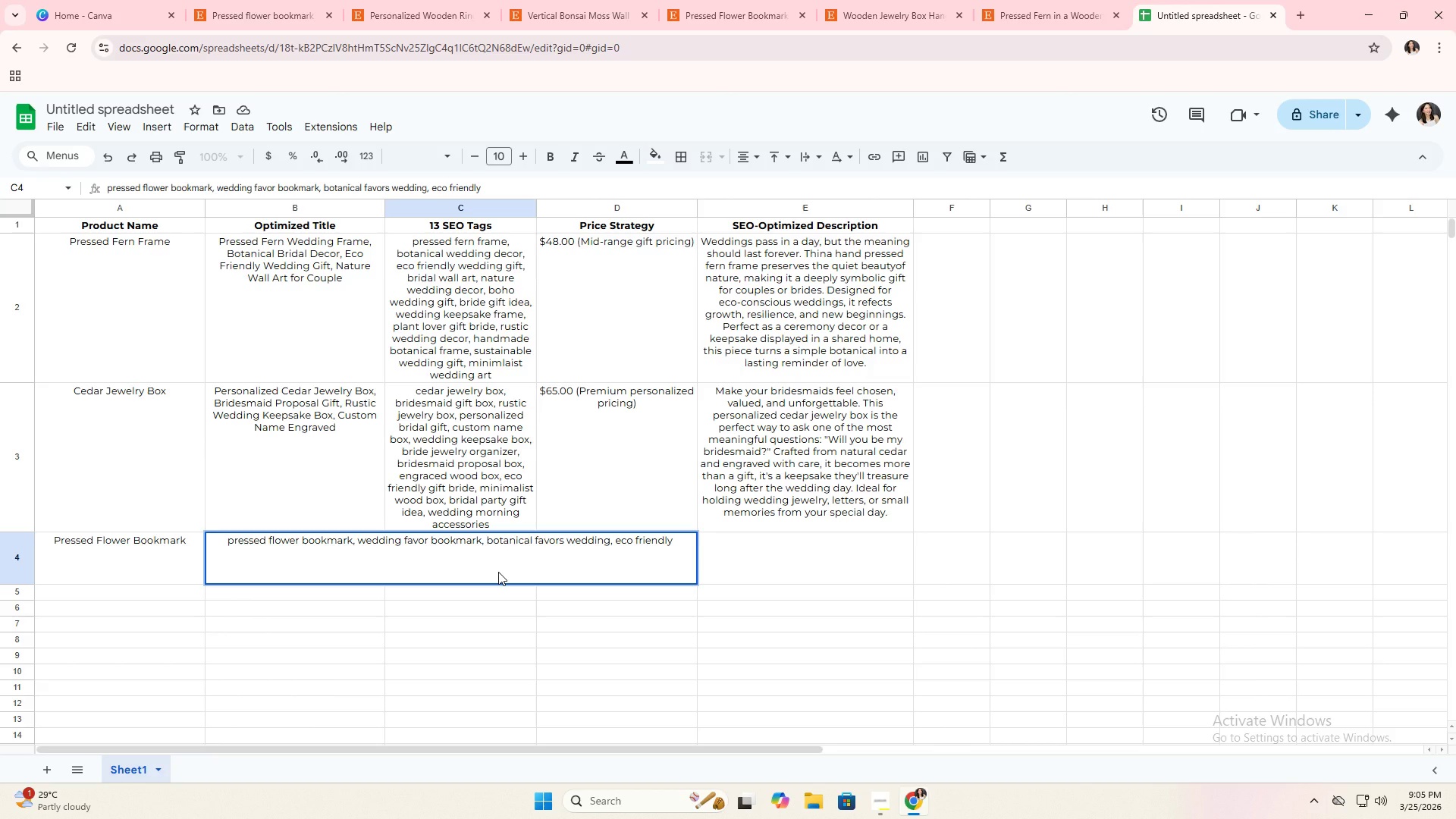 
type(wedding fac)
key(Backspace)
type(vor)
 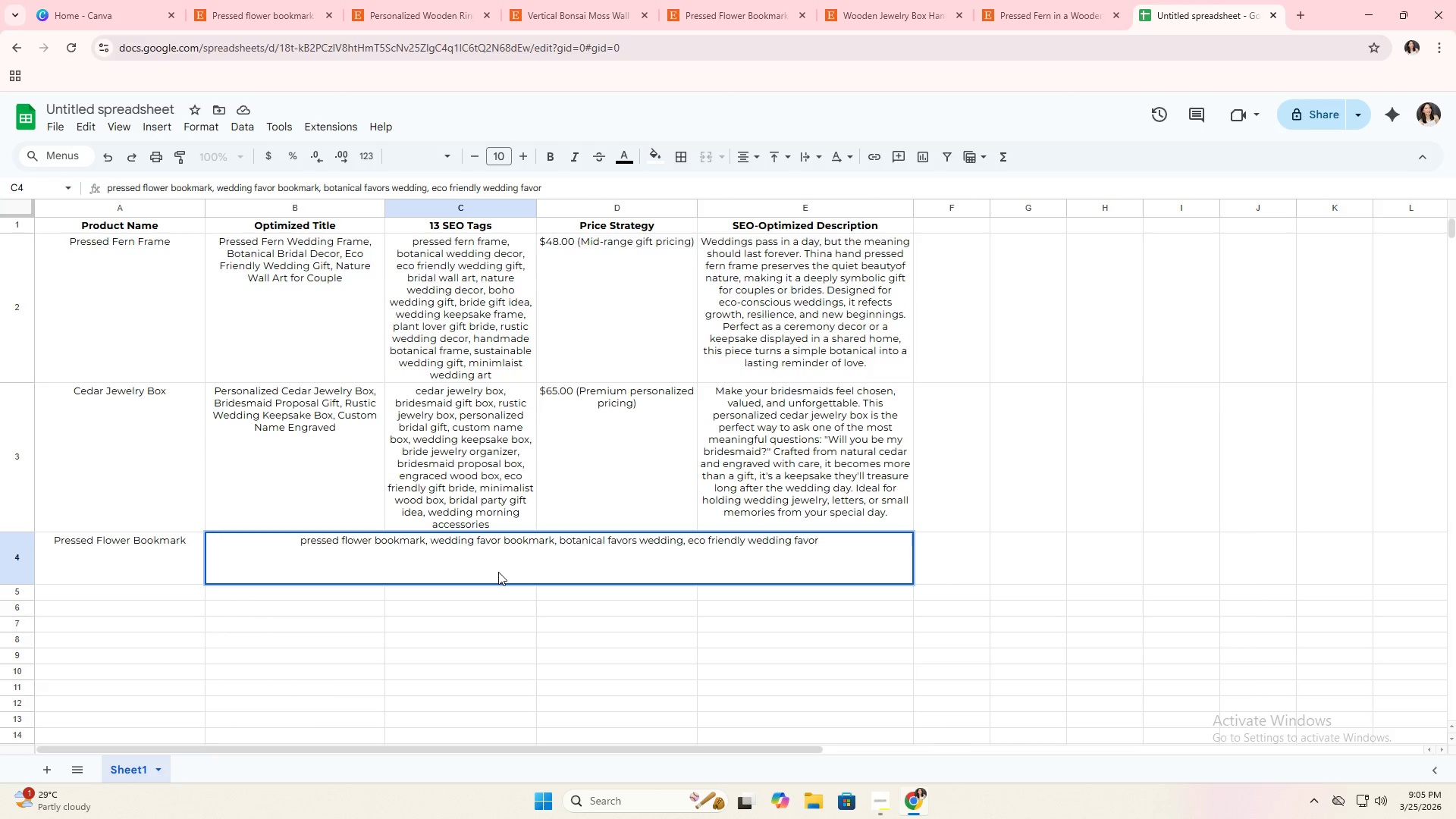 
wait(5.02)
 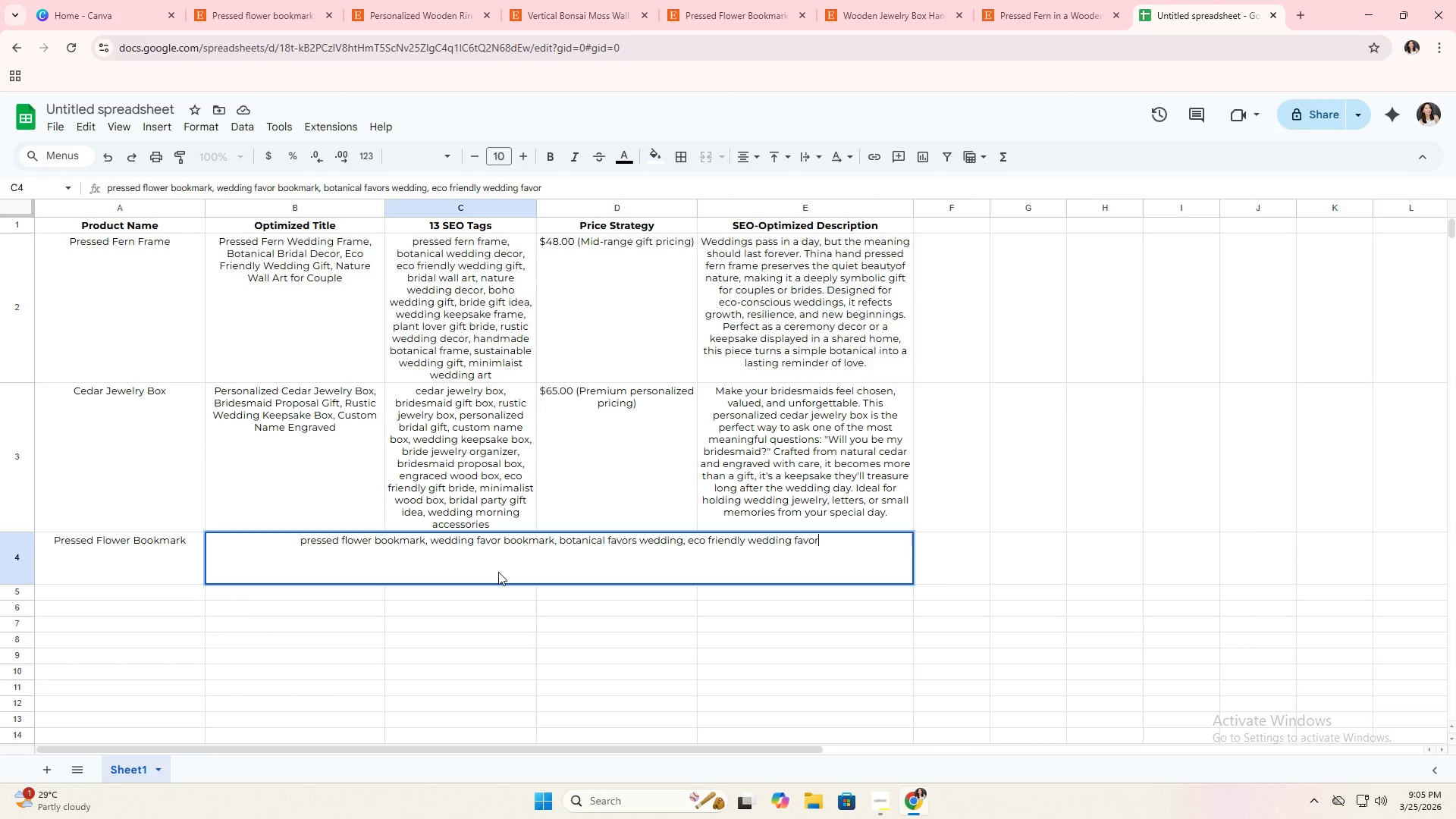 
type(, bridal shower favors, guest gift wedding)
 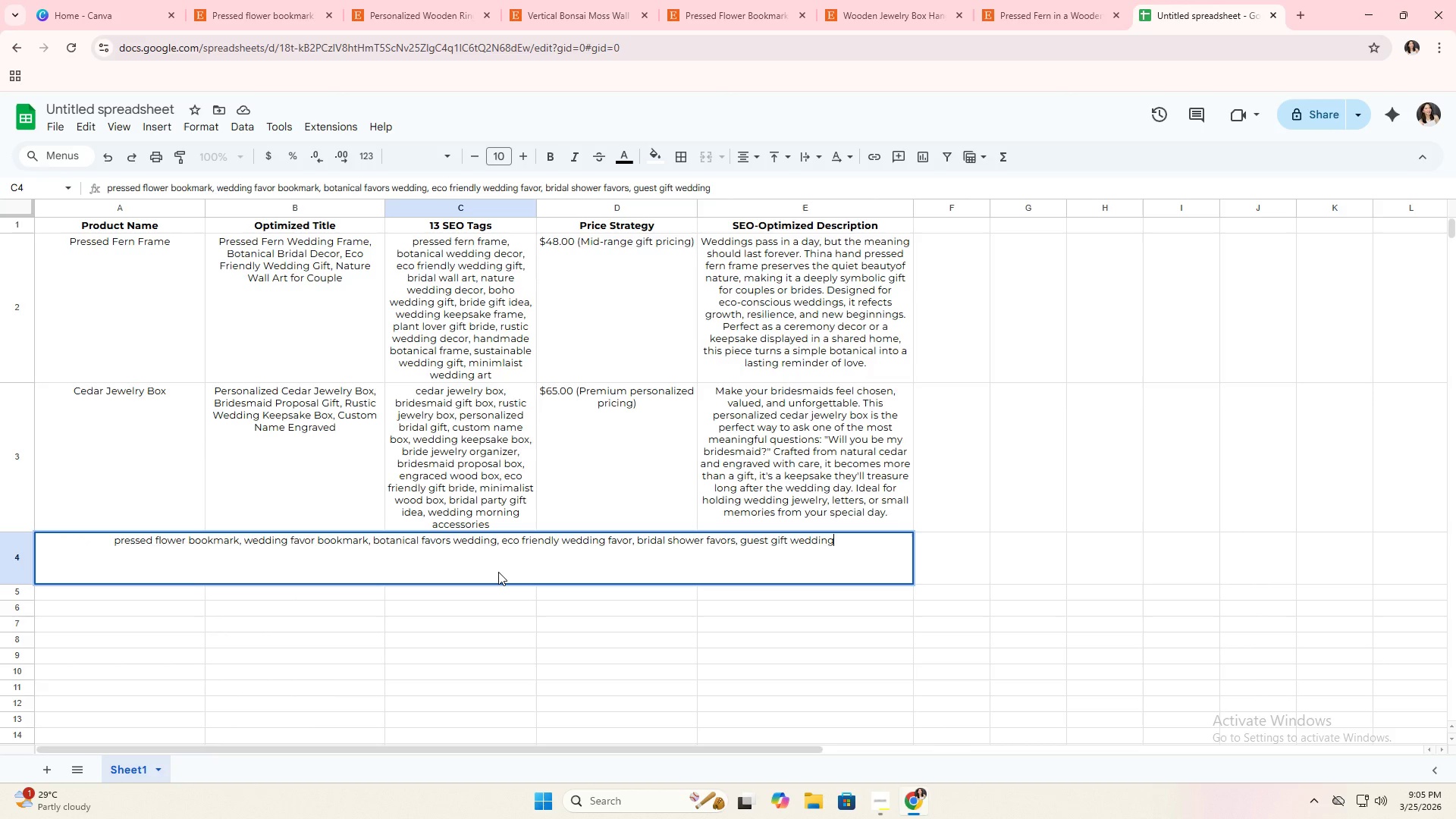 
type(, handmade bookmark set, )
 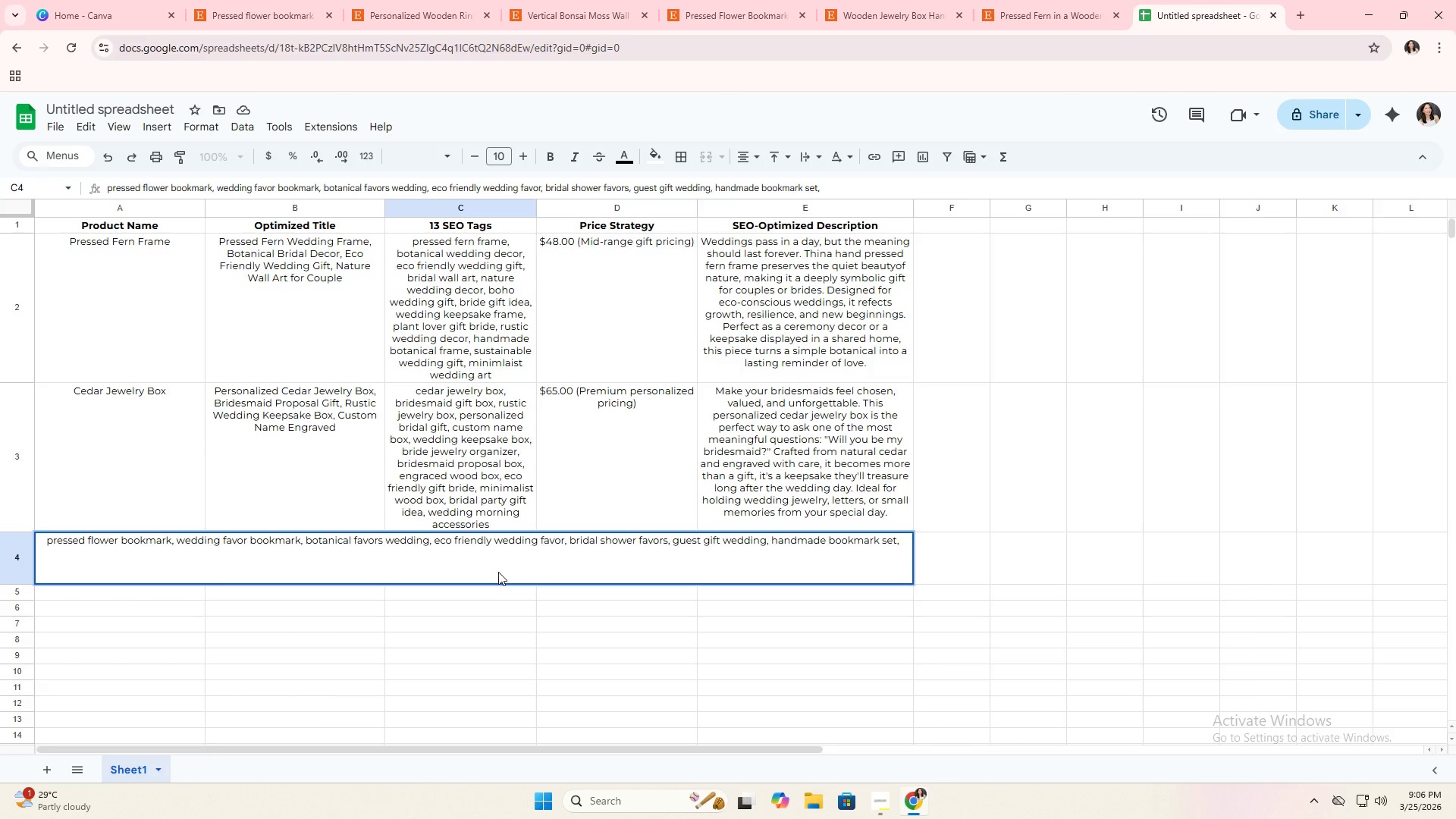 
type(floral bookmark favors, )
 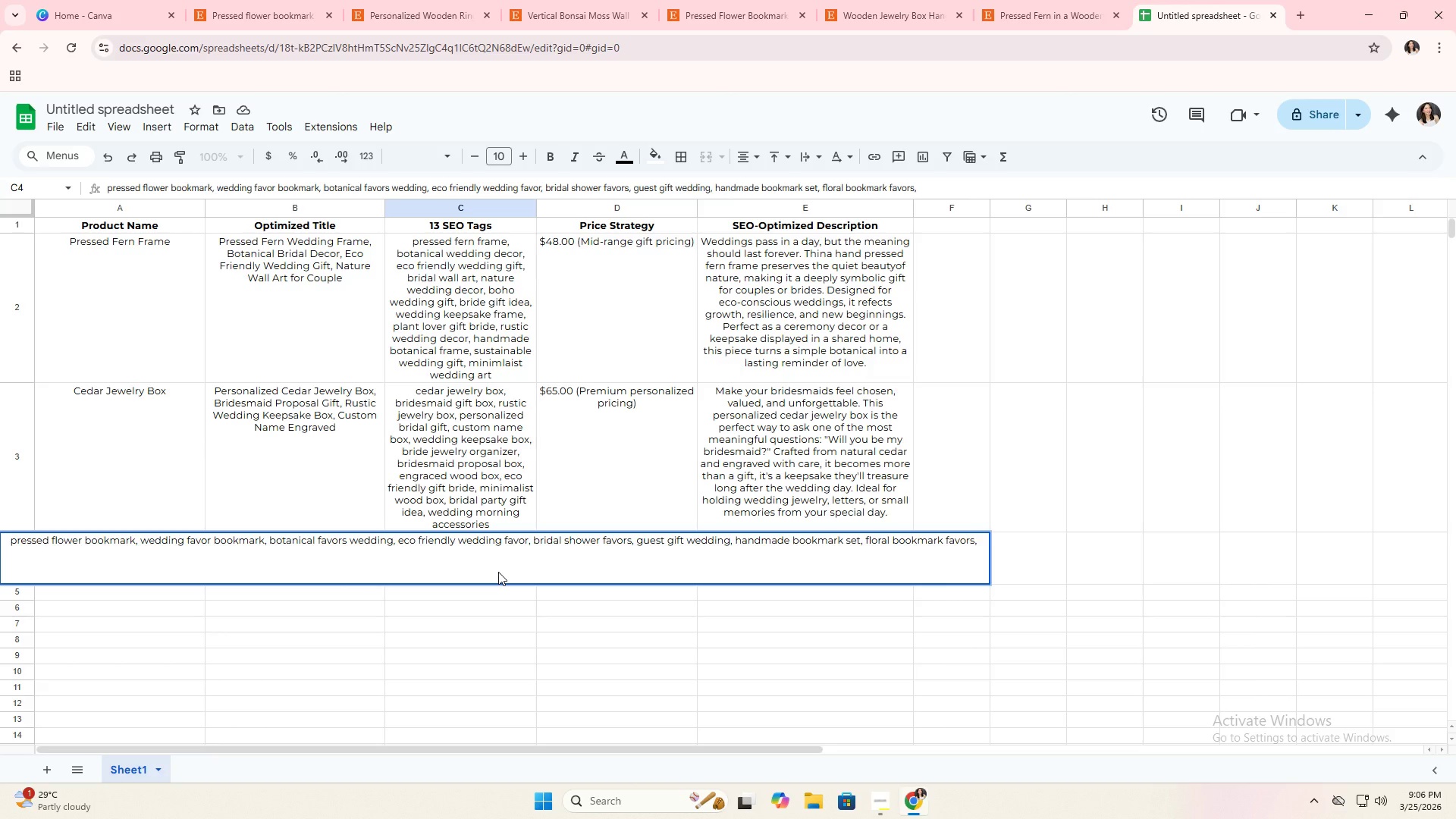 
wait(9.97)
 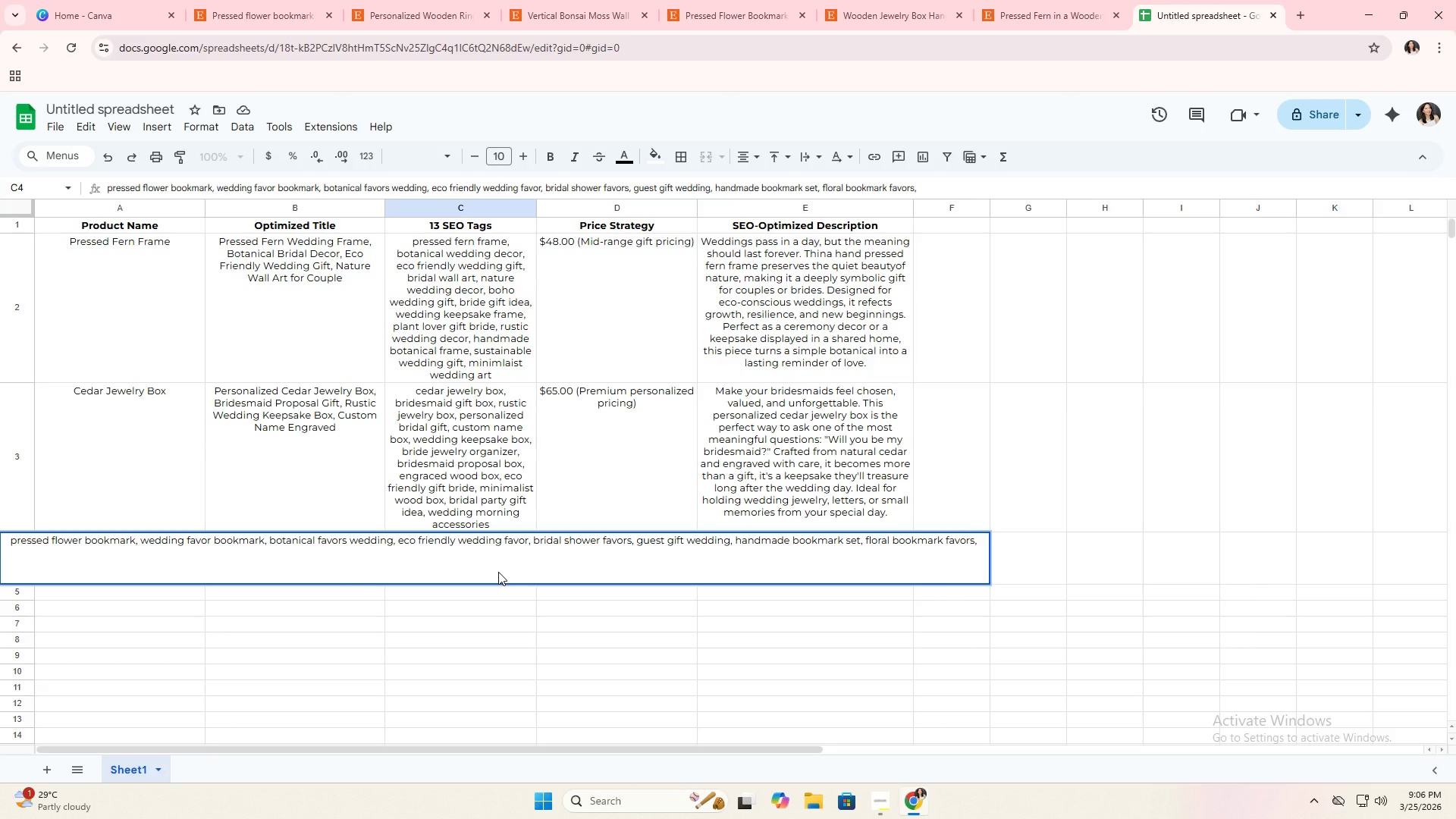 
type(rustic wedding favors, sustainable favors, )
 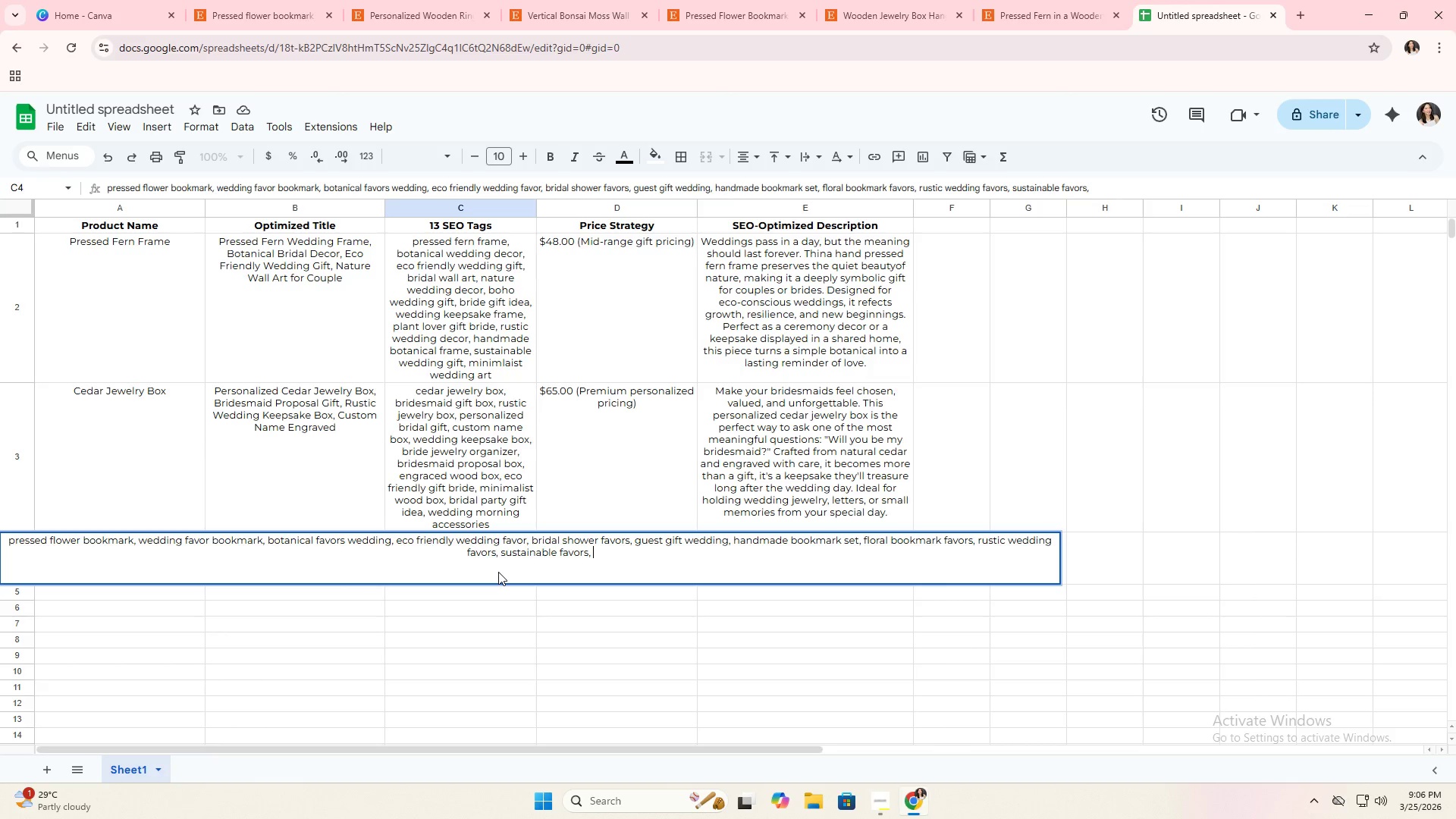 
wait(7.19)
 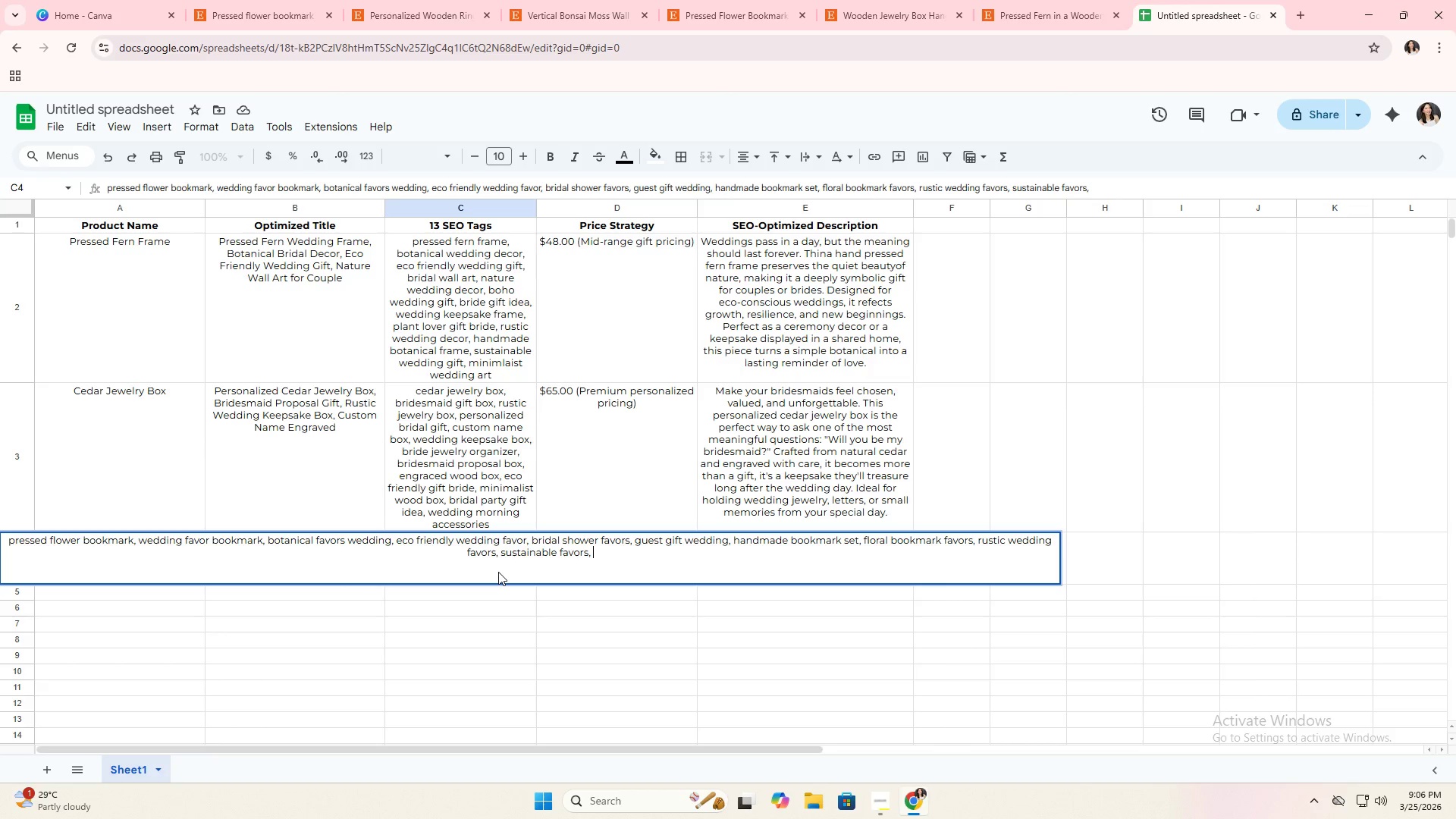 
type(boho wedding guest gift)
 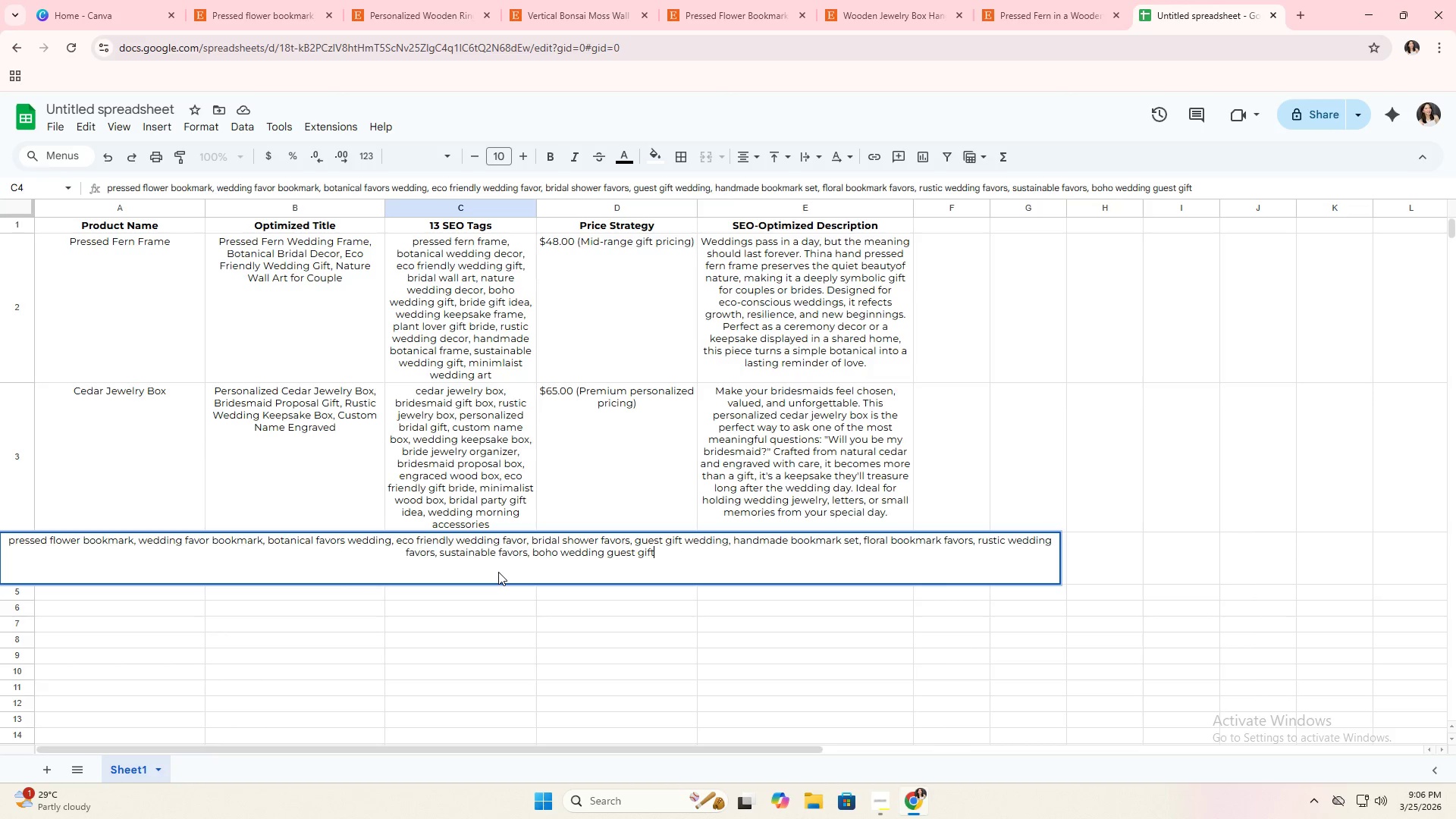 
wait(11.45)
 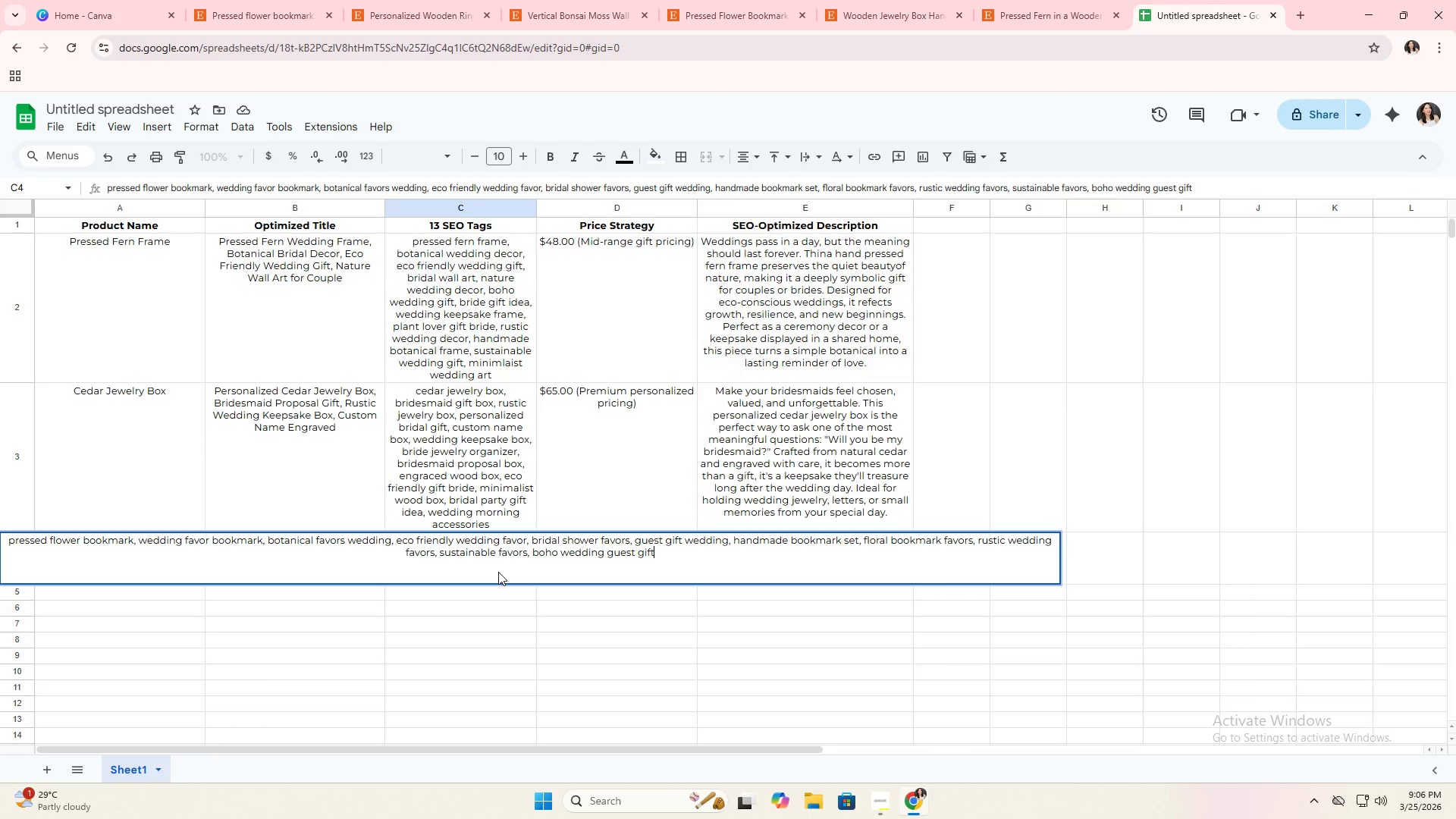 
type(, nature inspired favors )
key(Backspace)
type(, affordable wedding favor)
 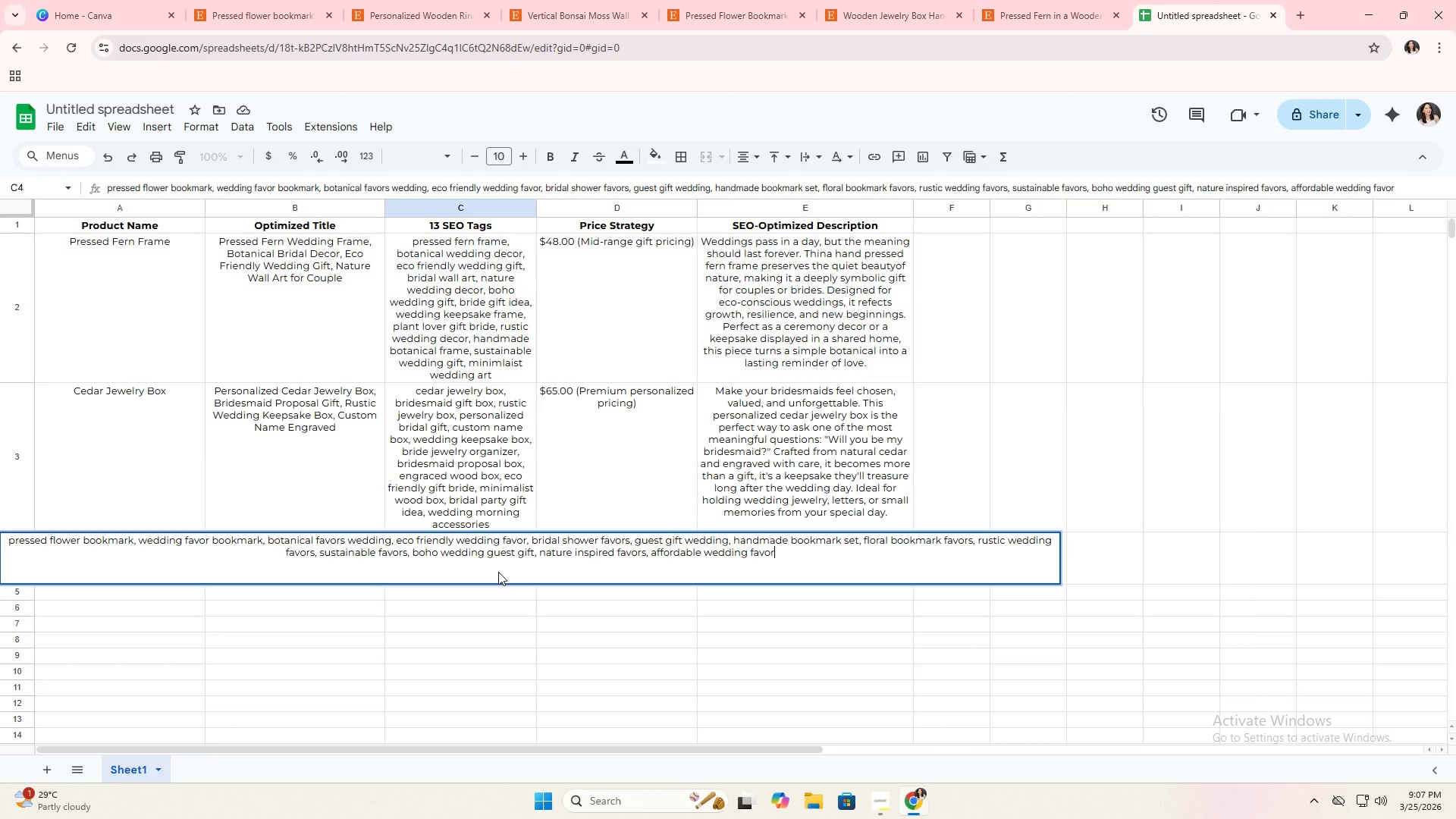 
key(Enter)
 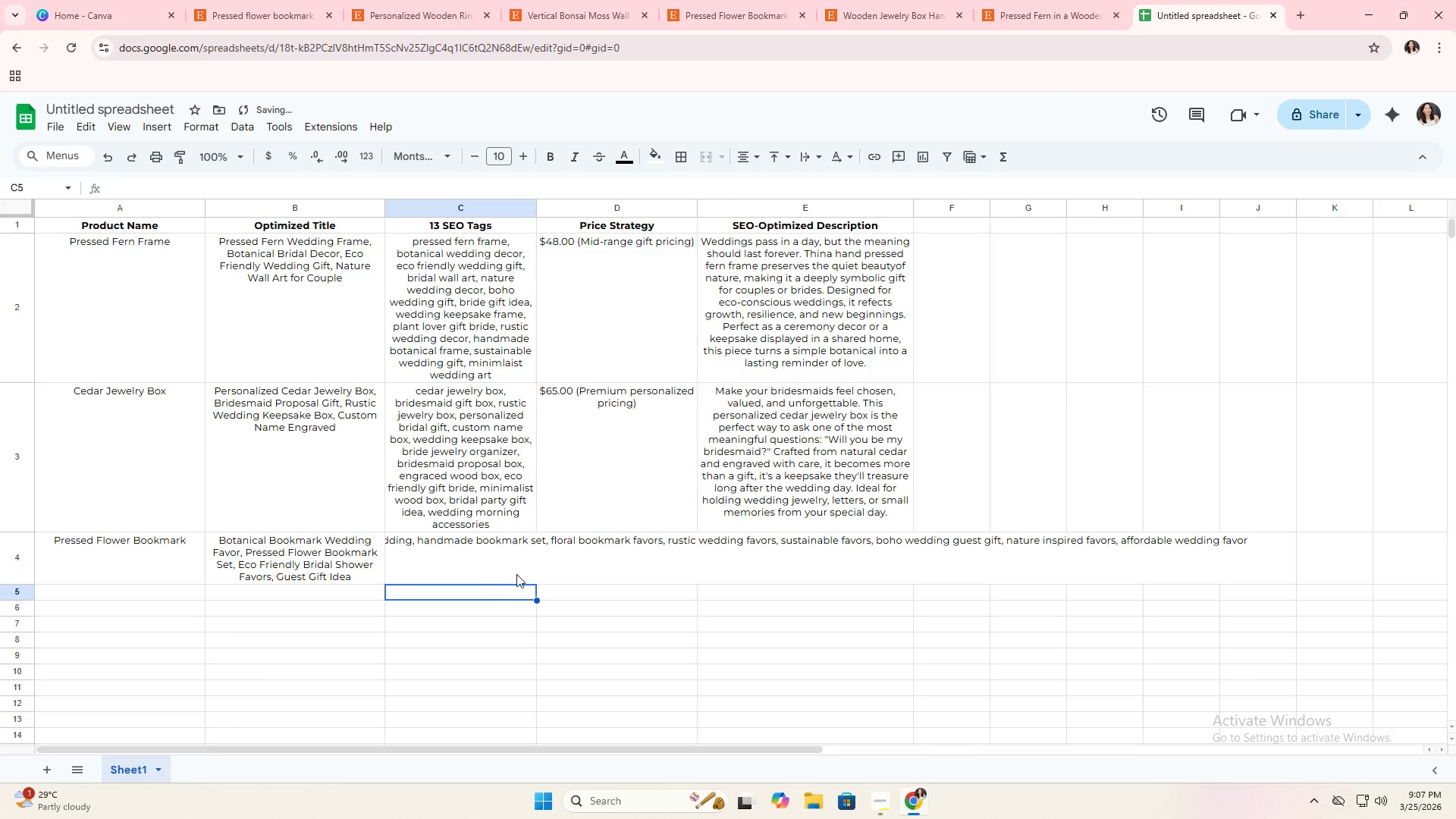 
left_click([526, 566])
 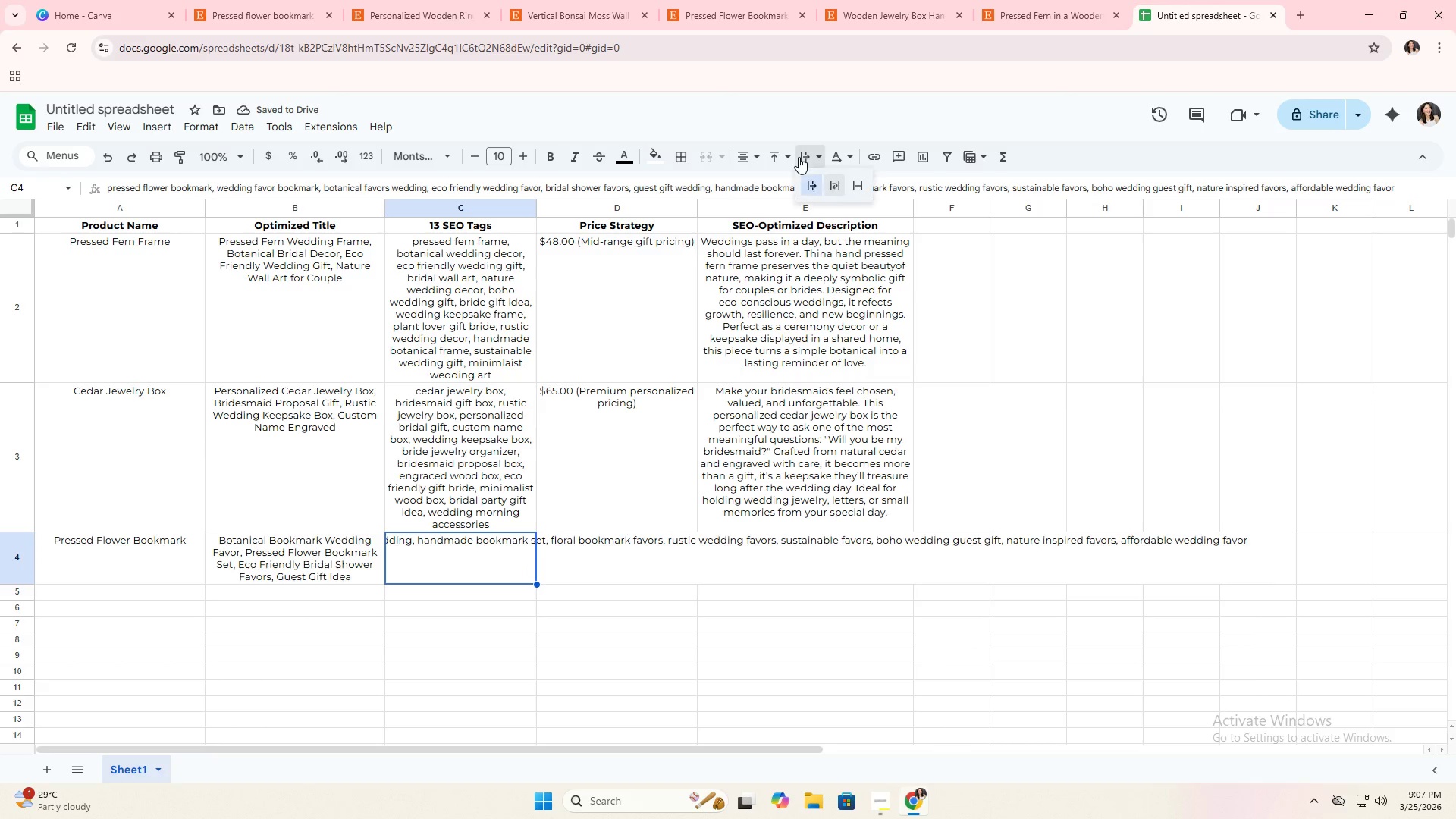 
double_click([835, 179])
 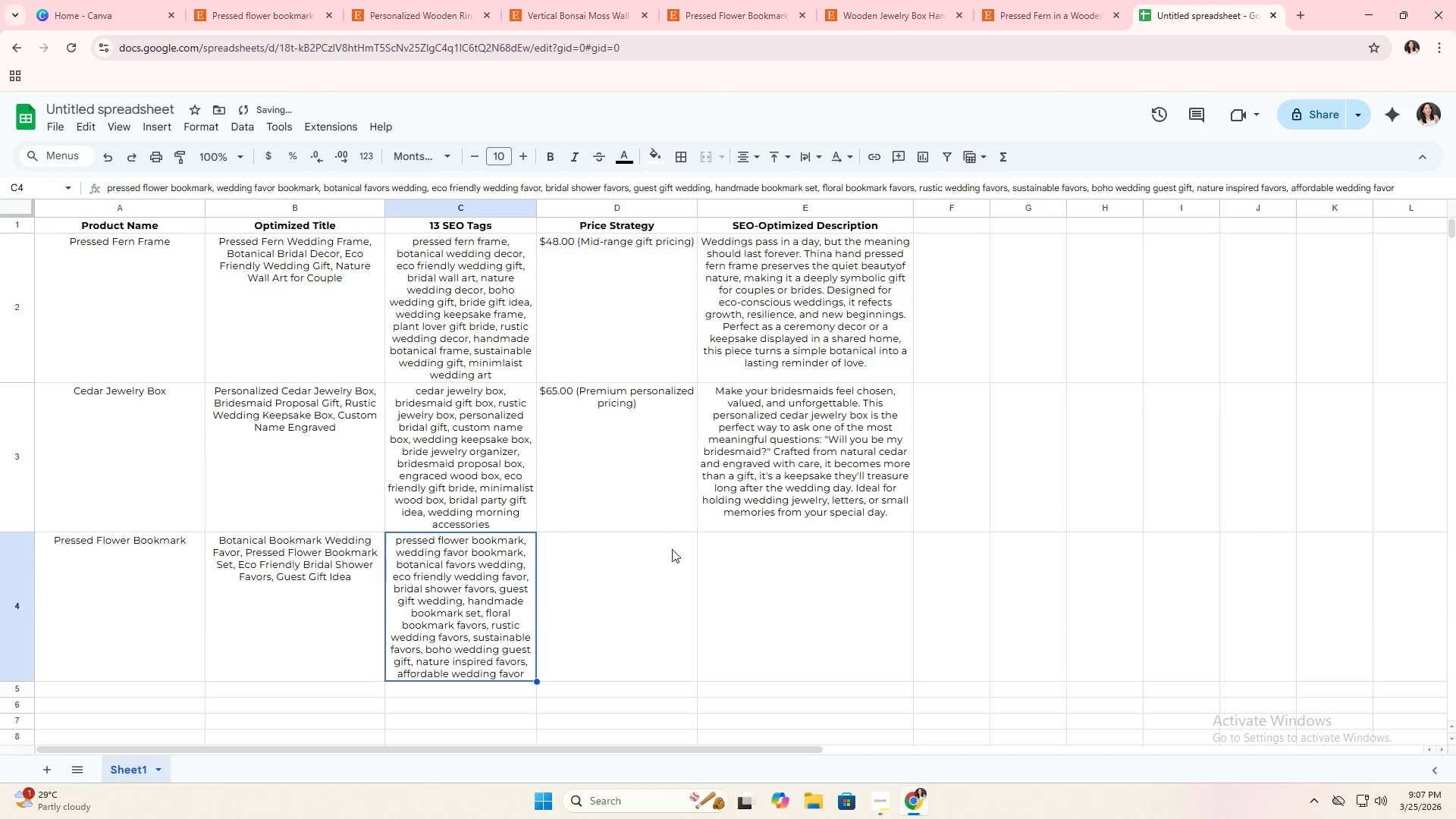 
left_click([640, 580])
 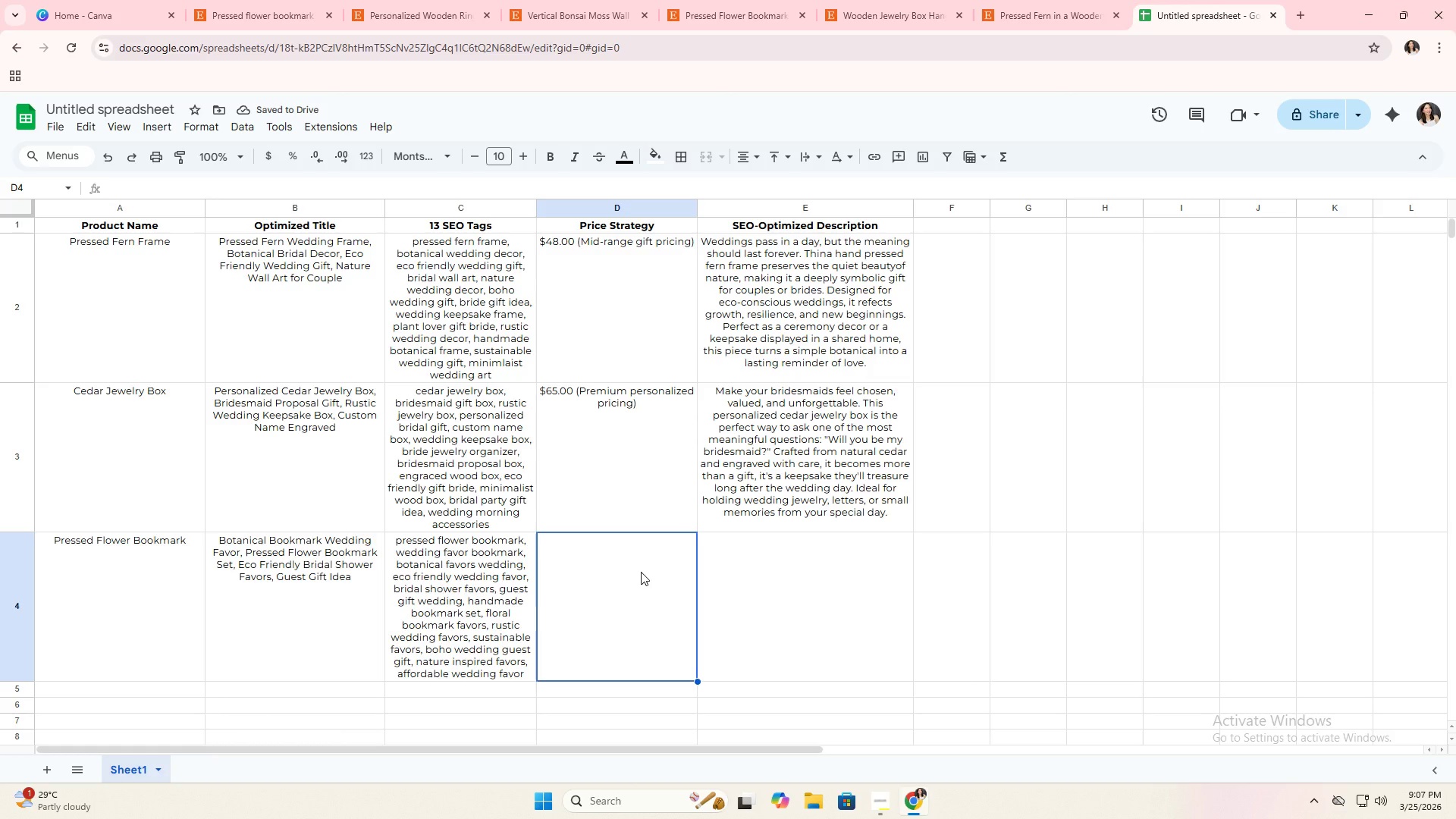 
wait(5.06)
 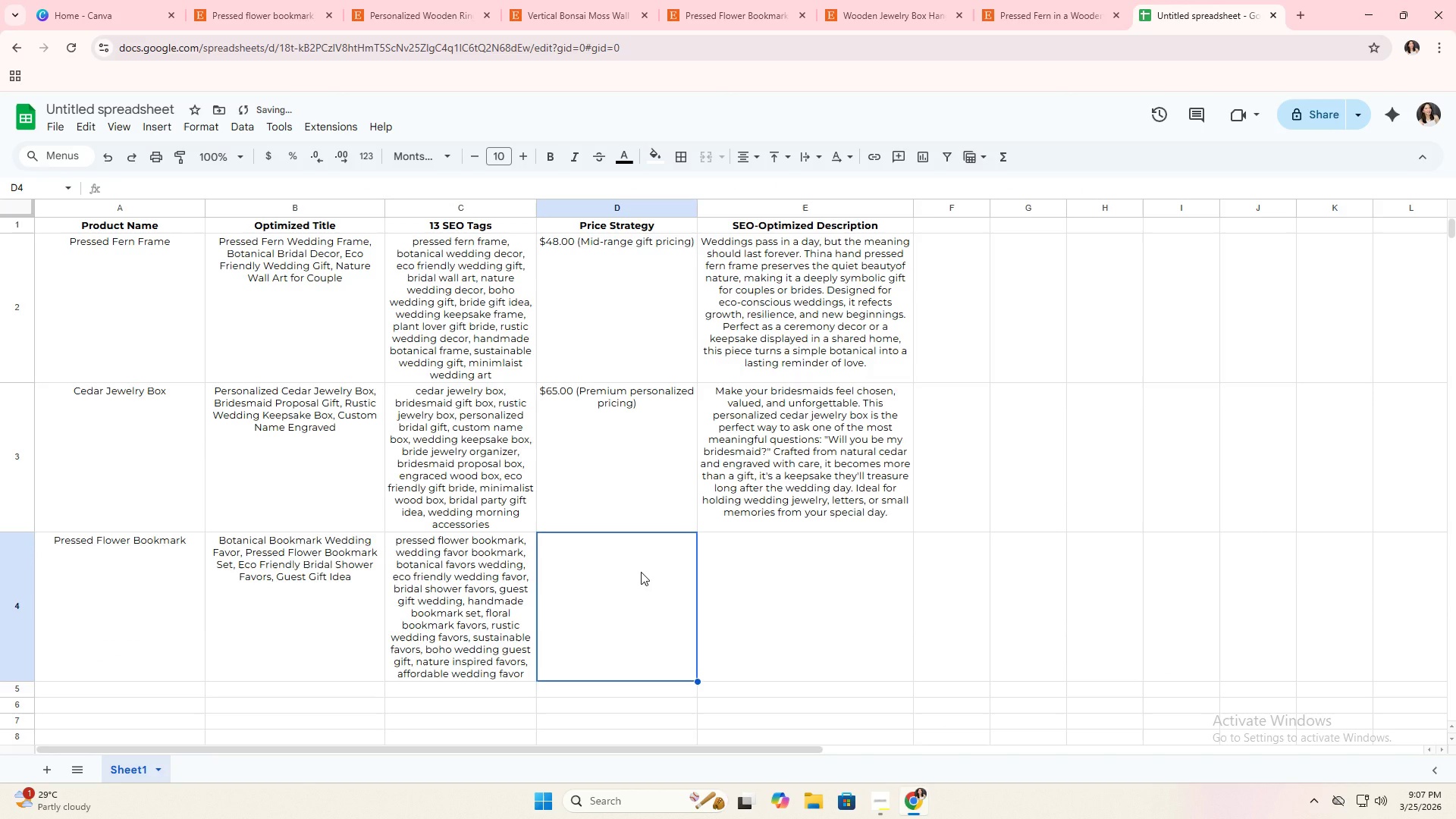 
type($22.00 (Bundle/bi)
key(Backspace)
type(ulk pricing))
 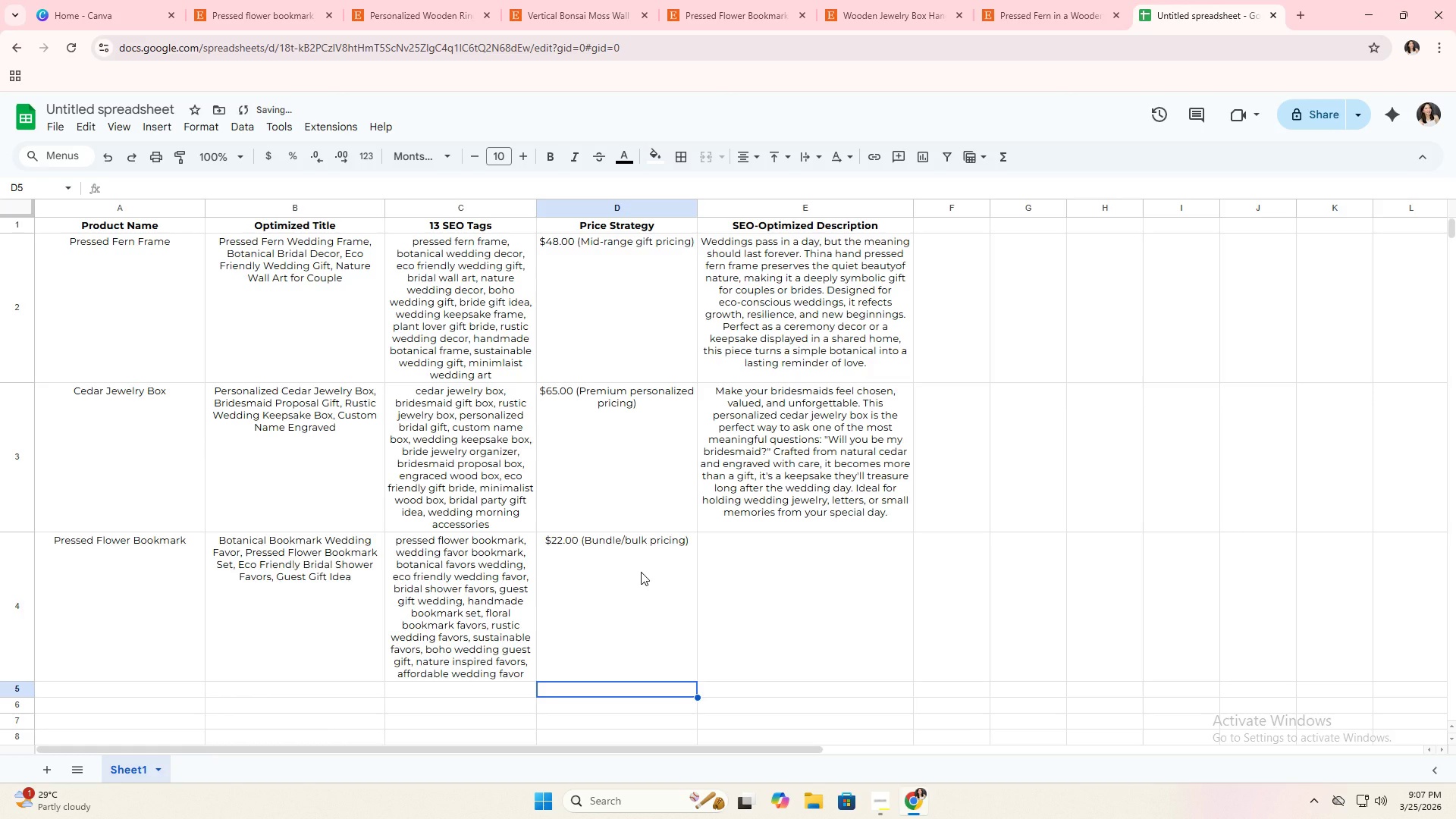 
 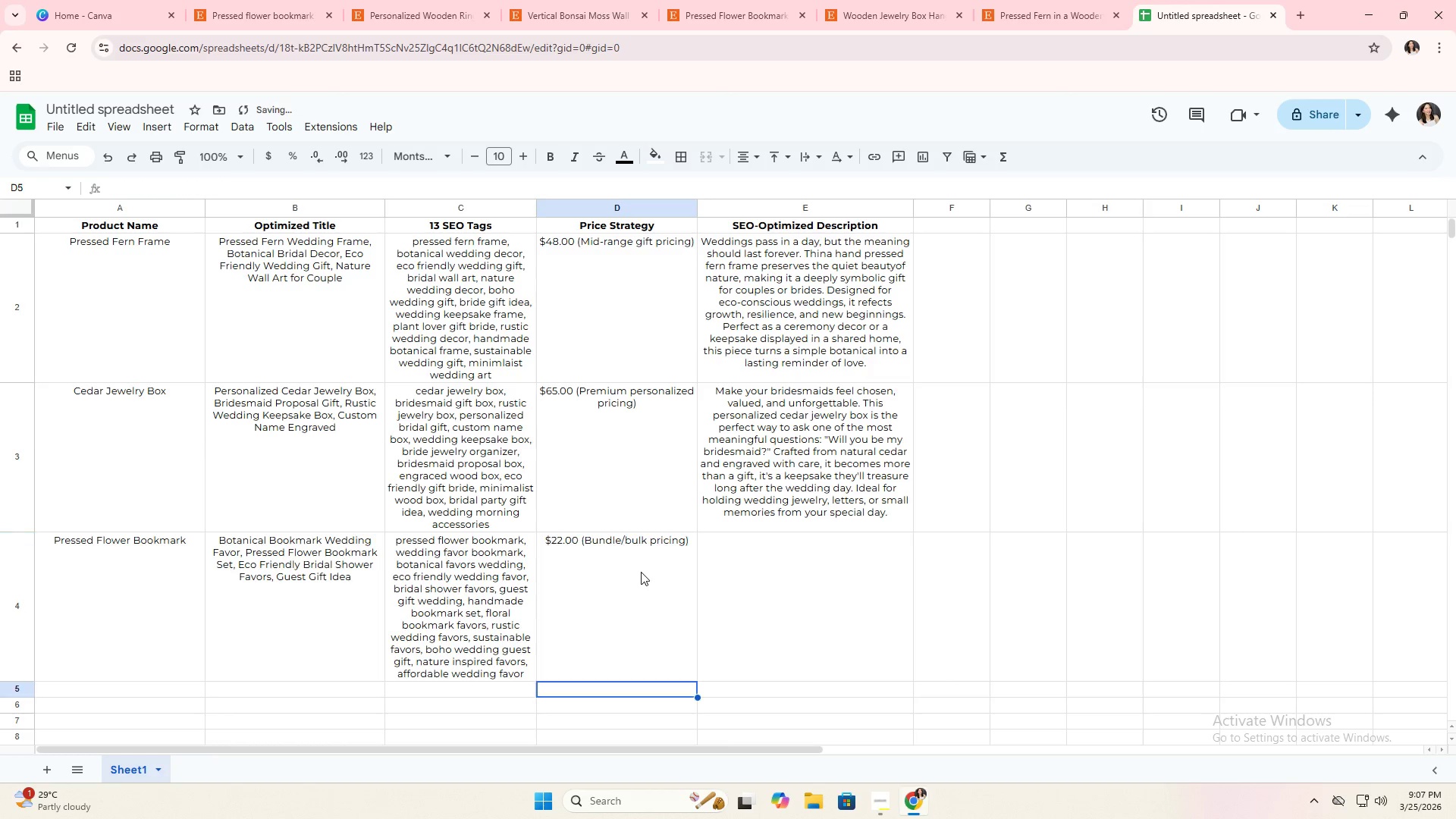 
key(Enter)
 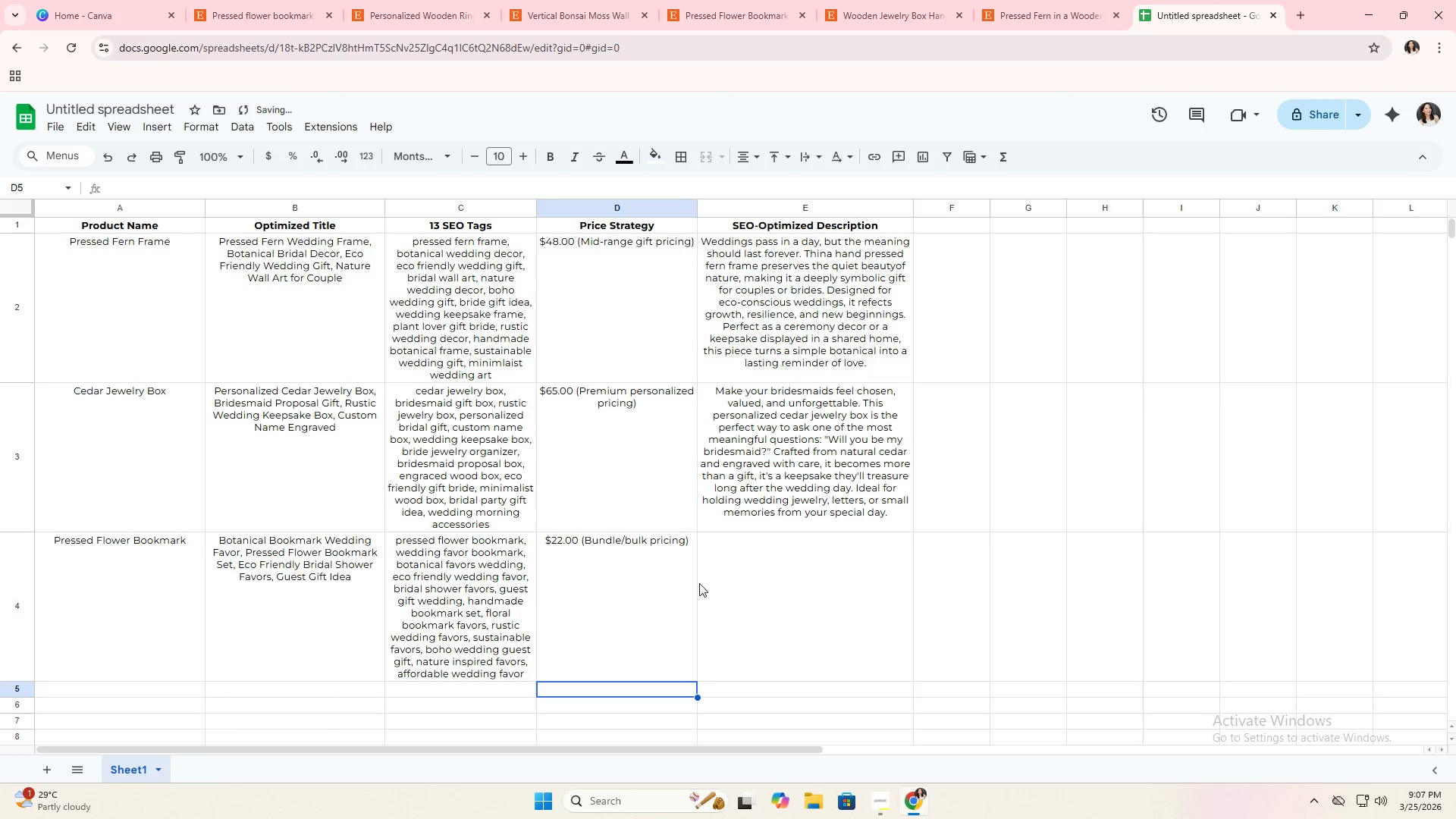 
left_click([708, 584])
 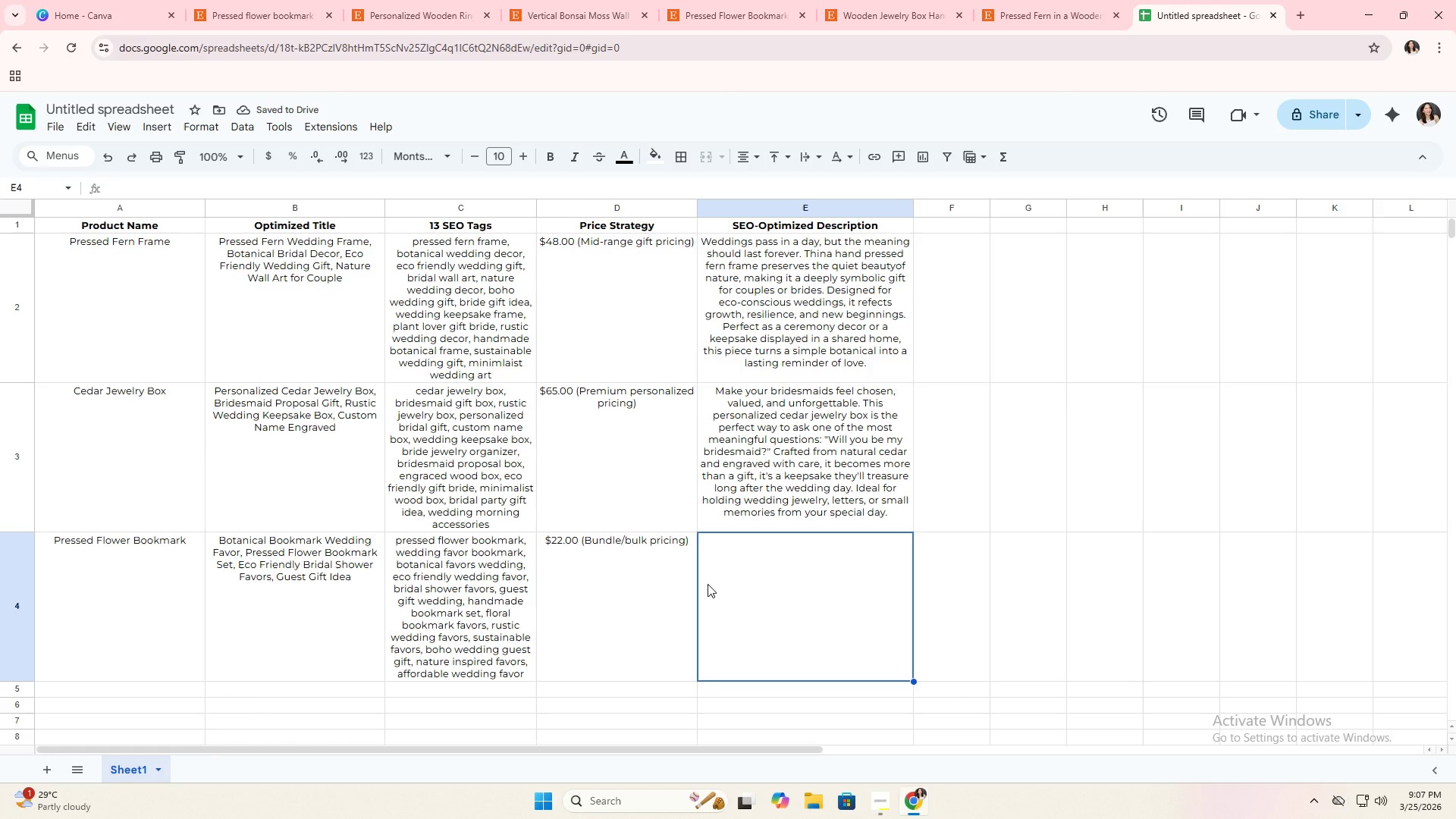 
type(Skip forgettable favors give )
key(Backspace)
key(Backspace)
key(Backspace)
key(Backspace)
key(Backspace)
key(Backspace)
type(, give your guests something meaningful )
key(Backspace)
type(. These pressed flower bookmarks are handcrafted )
 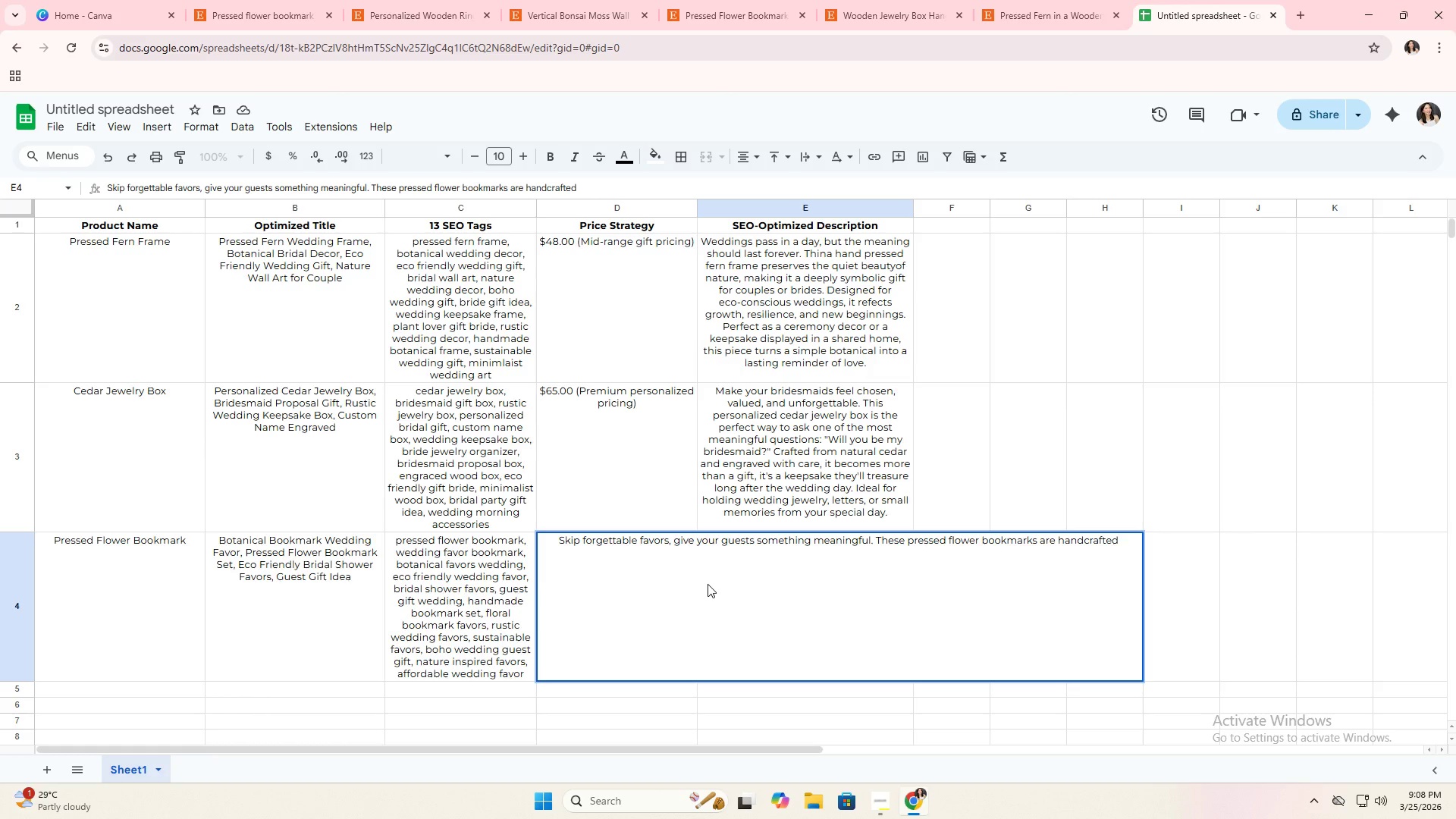 
wait(6.3)
 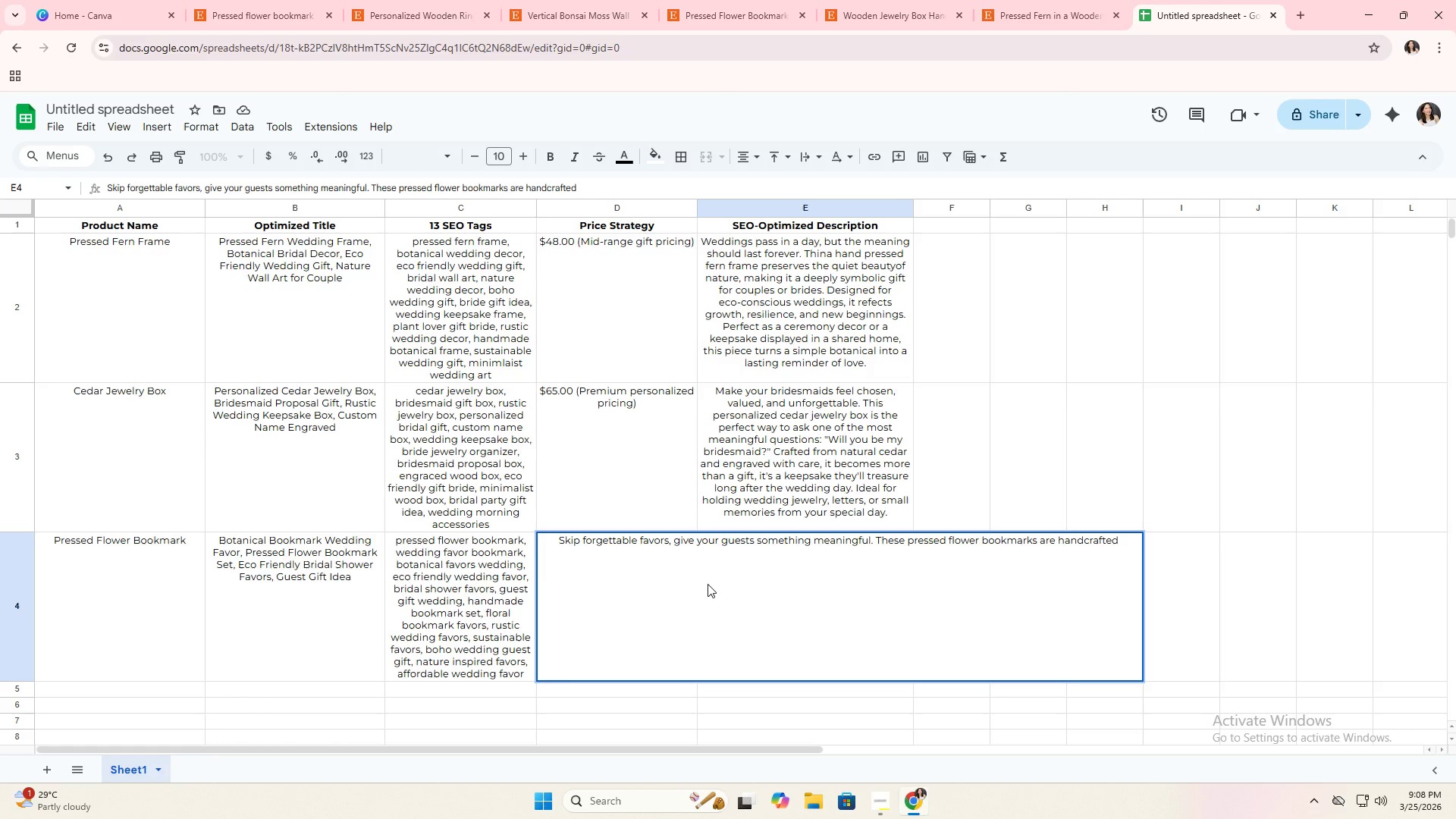 
type(wioth )
key(Backspace)
key(Backspace)
key(Backspace)
key(Backspace)
type(th real botanicals )
 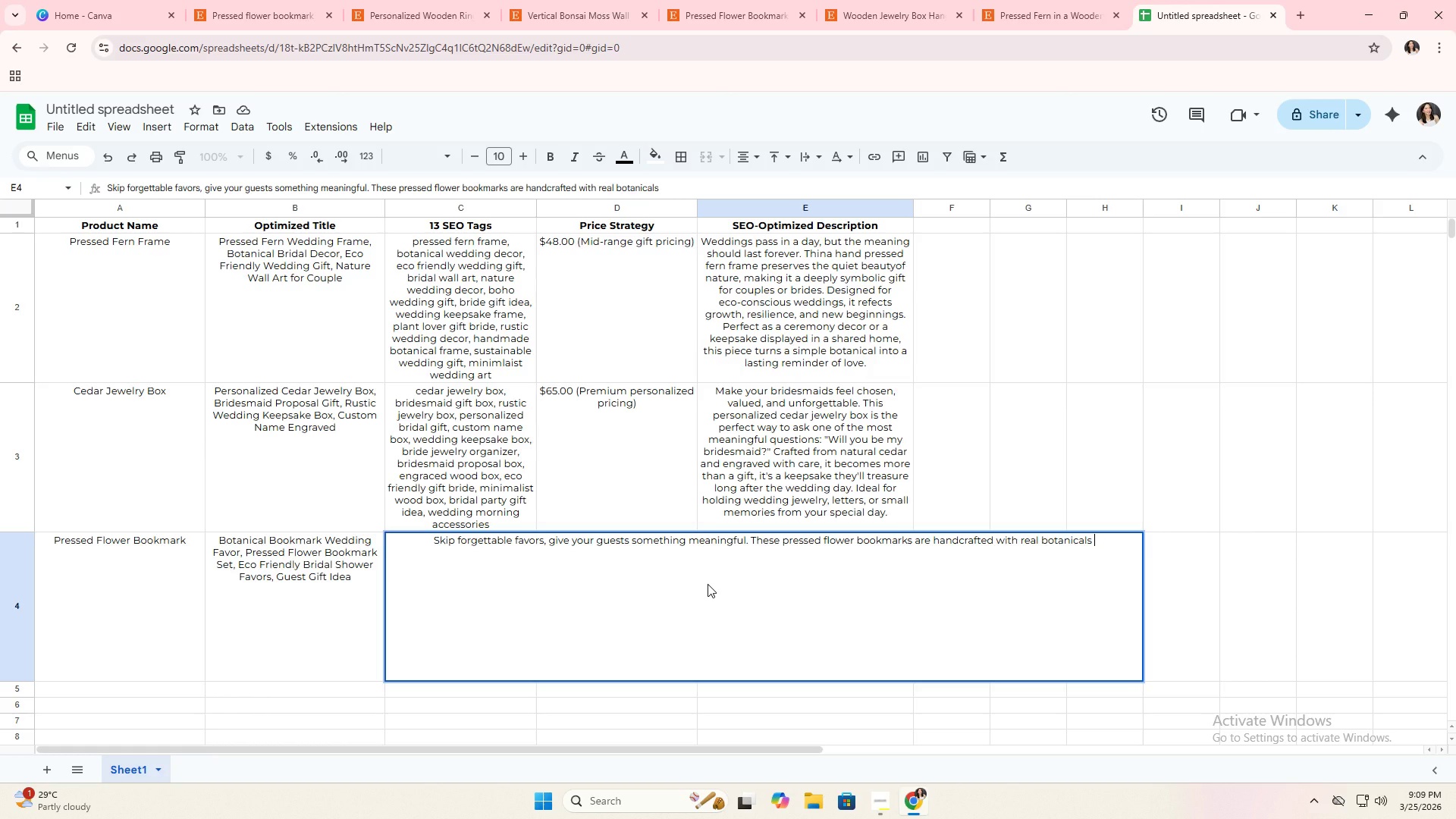 
type(\)
key(Backspace)
key(Backspace)
type(, offering a delicate )
 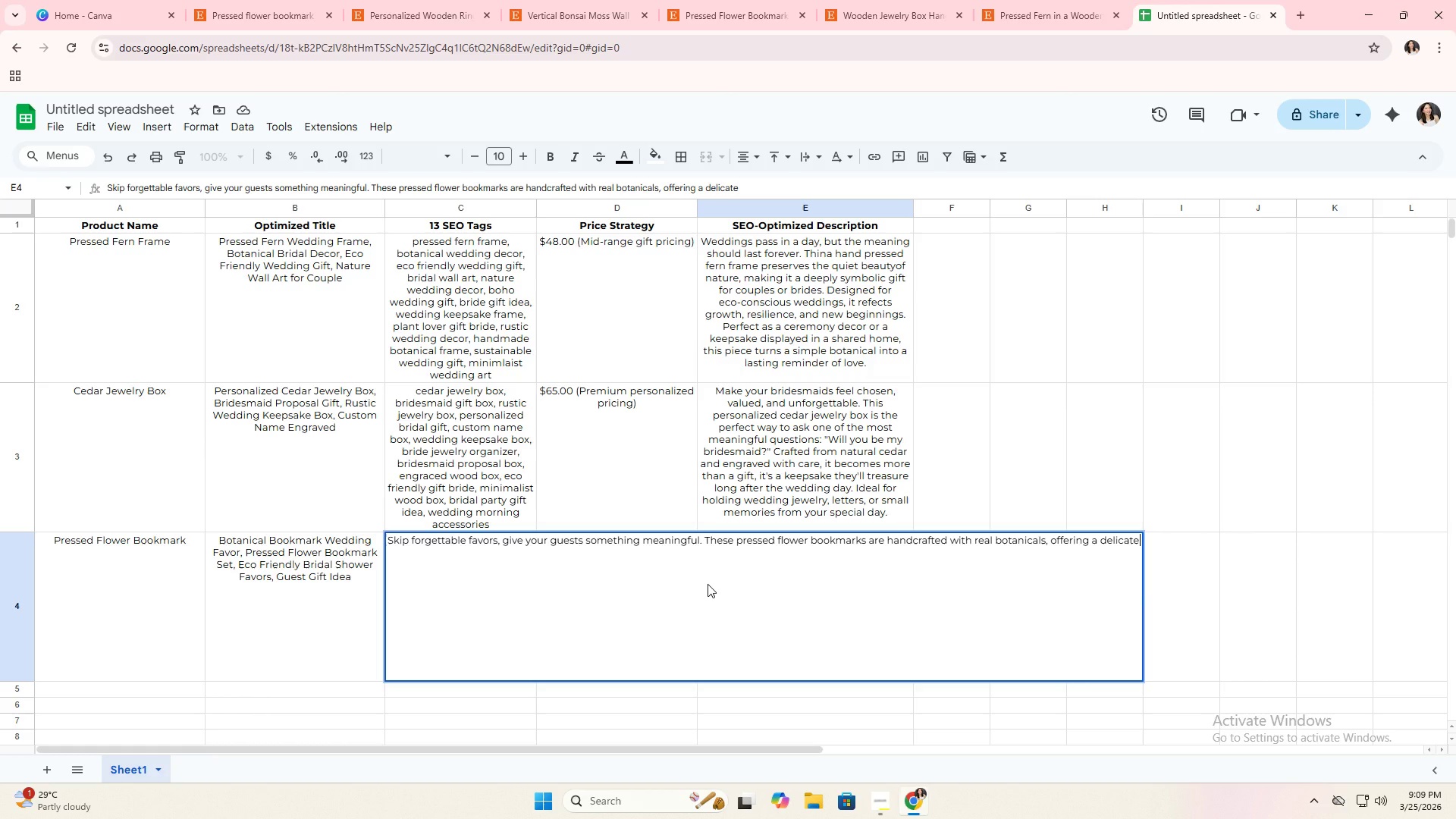 
type(and lasting reminder )
 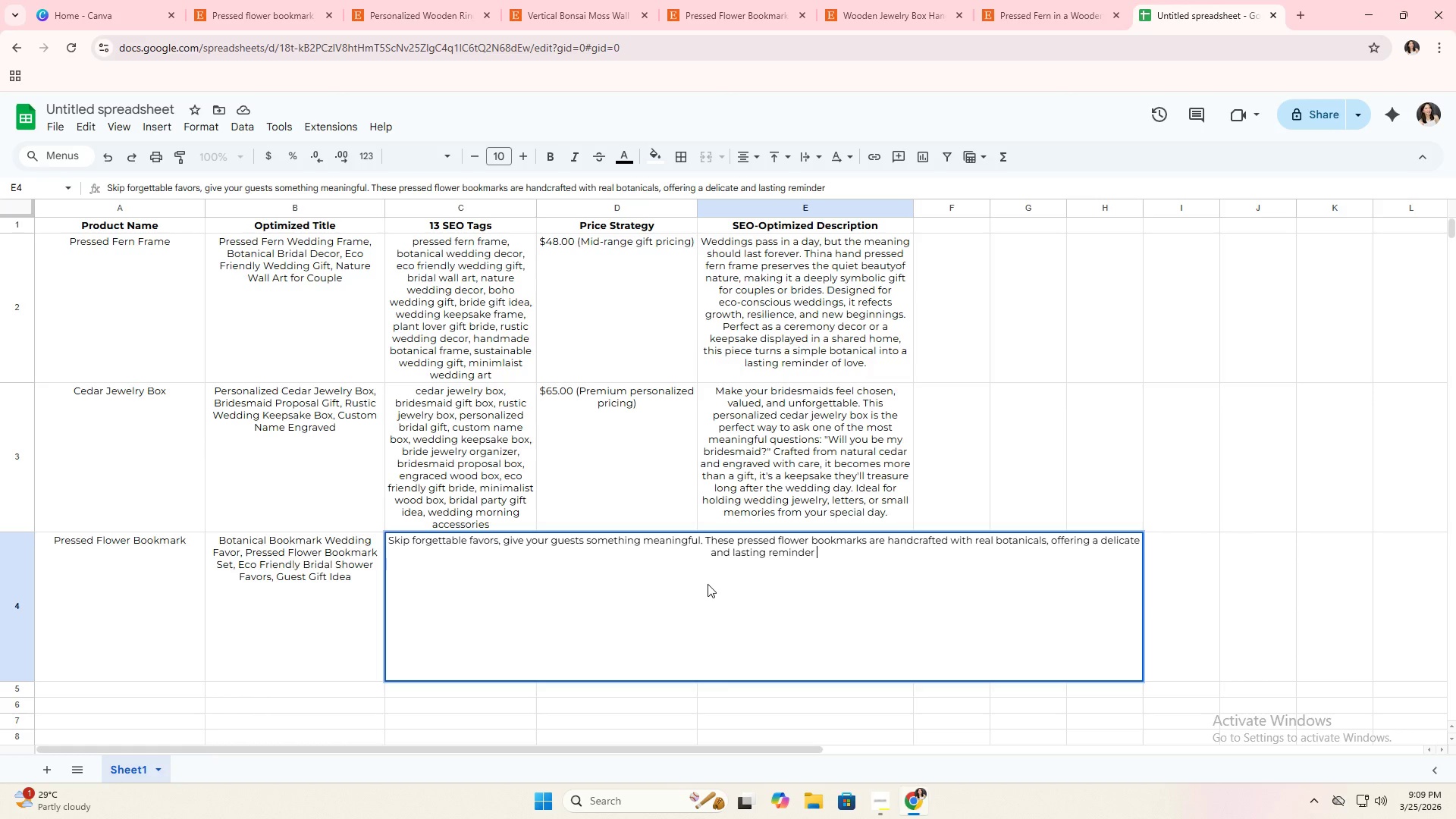 
type(of your wedding day. Perfect for eco-friendly )
 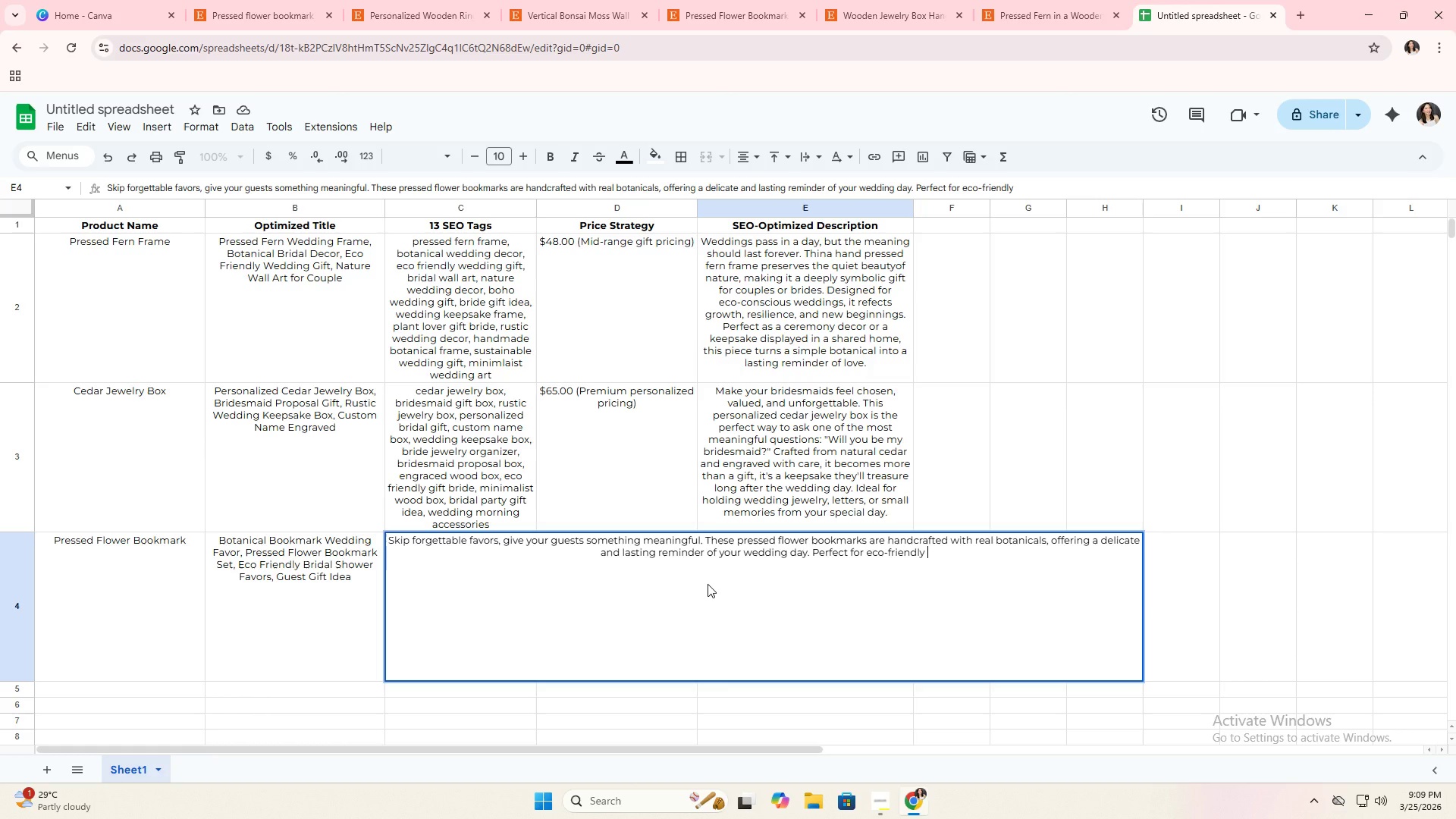 
key(Backspace)
key(Backspace)
key(Backspace)
key(Backspace)
key(Backspace)
key(Backspace)
key(Backspace)
key(Backspace)
key(Backspace)
type(conscious )
 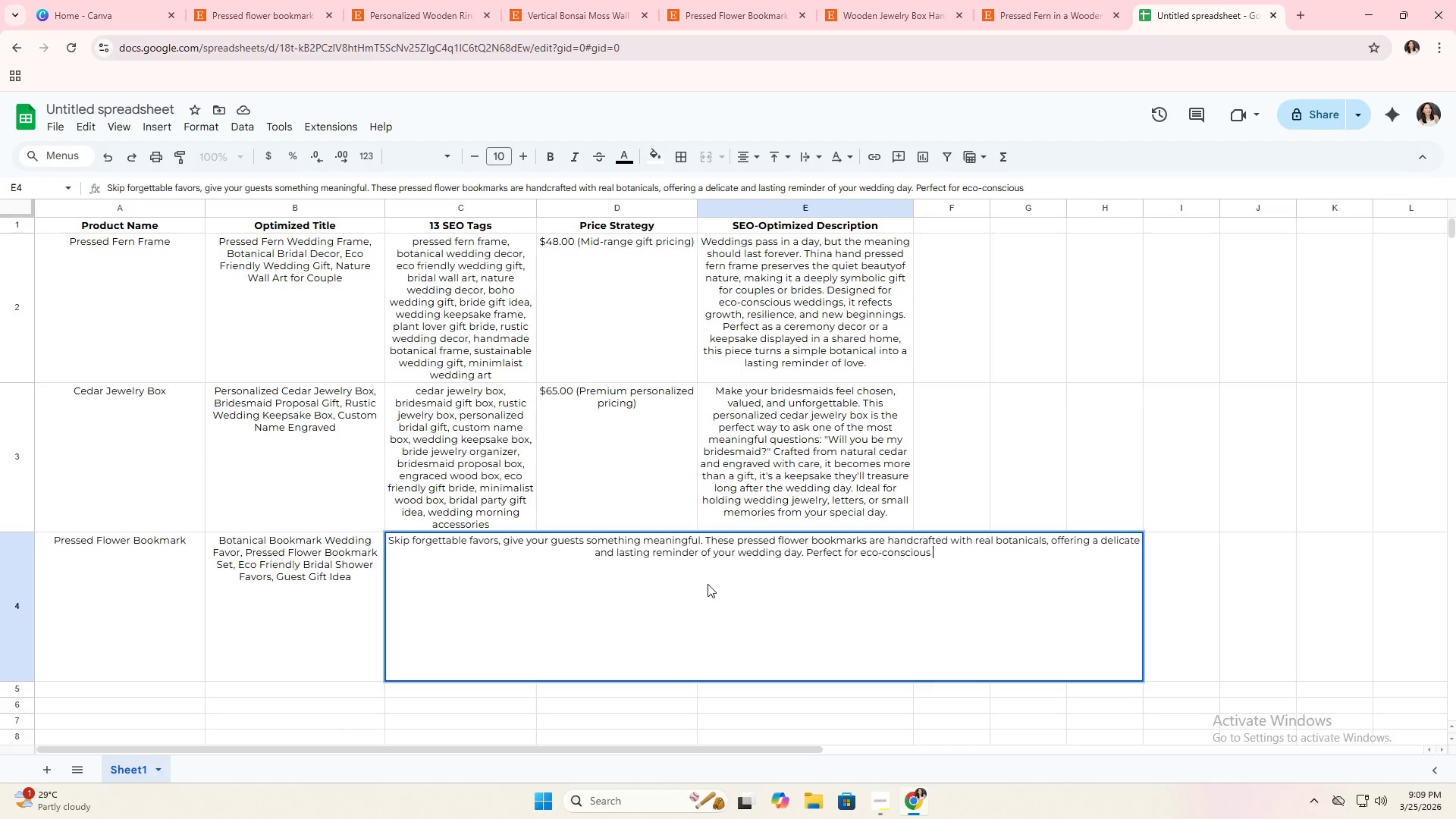 
type(coul)
key(Backspace)
type(ples, they )
 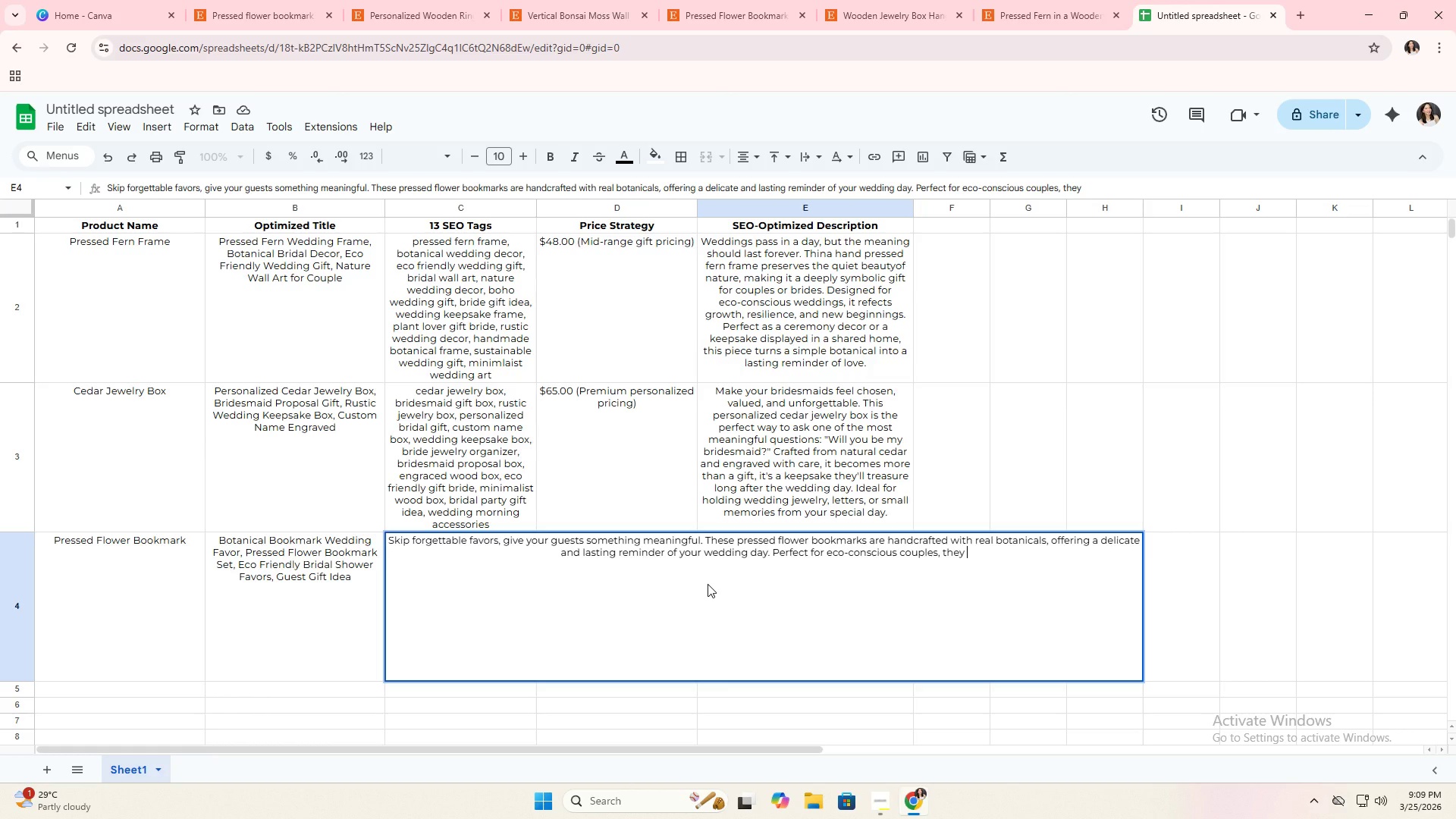 
type(combine beauty, function, and sustainability )
key(Backspace)
type(. Every guest le)
key(Backspace)
type(eaves with a piece of your story, something they'll actually use and cherish.)
 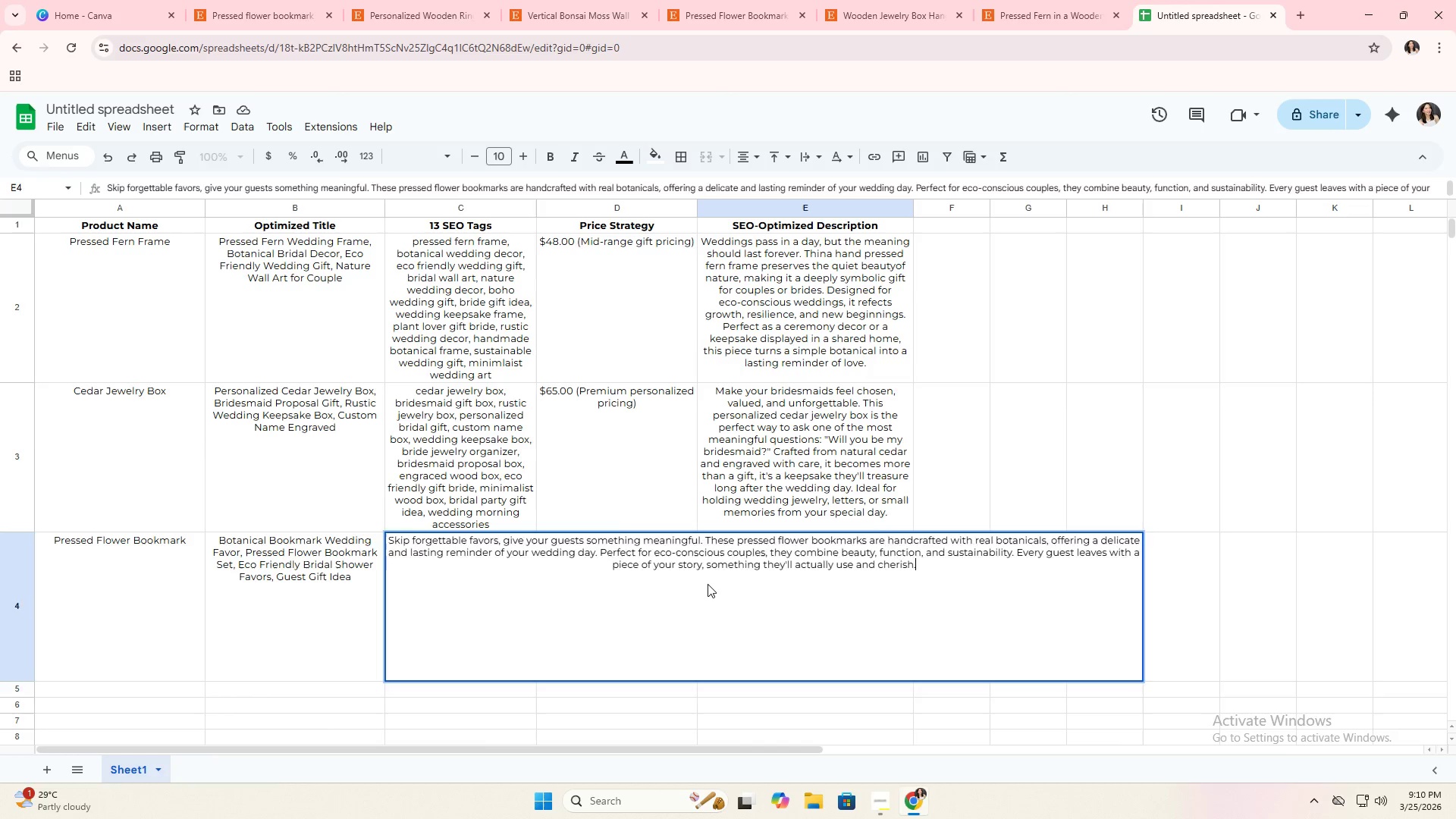 
key(Enter)
 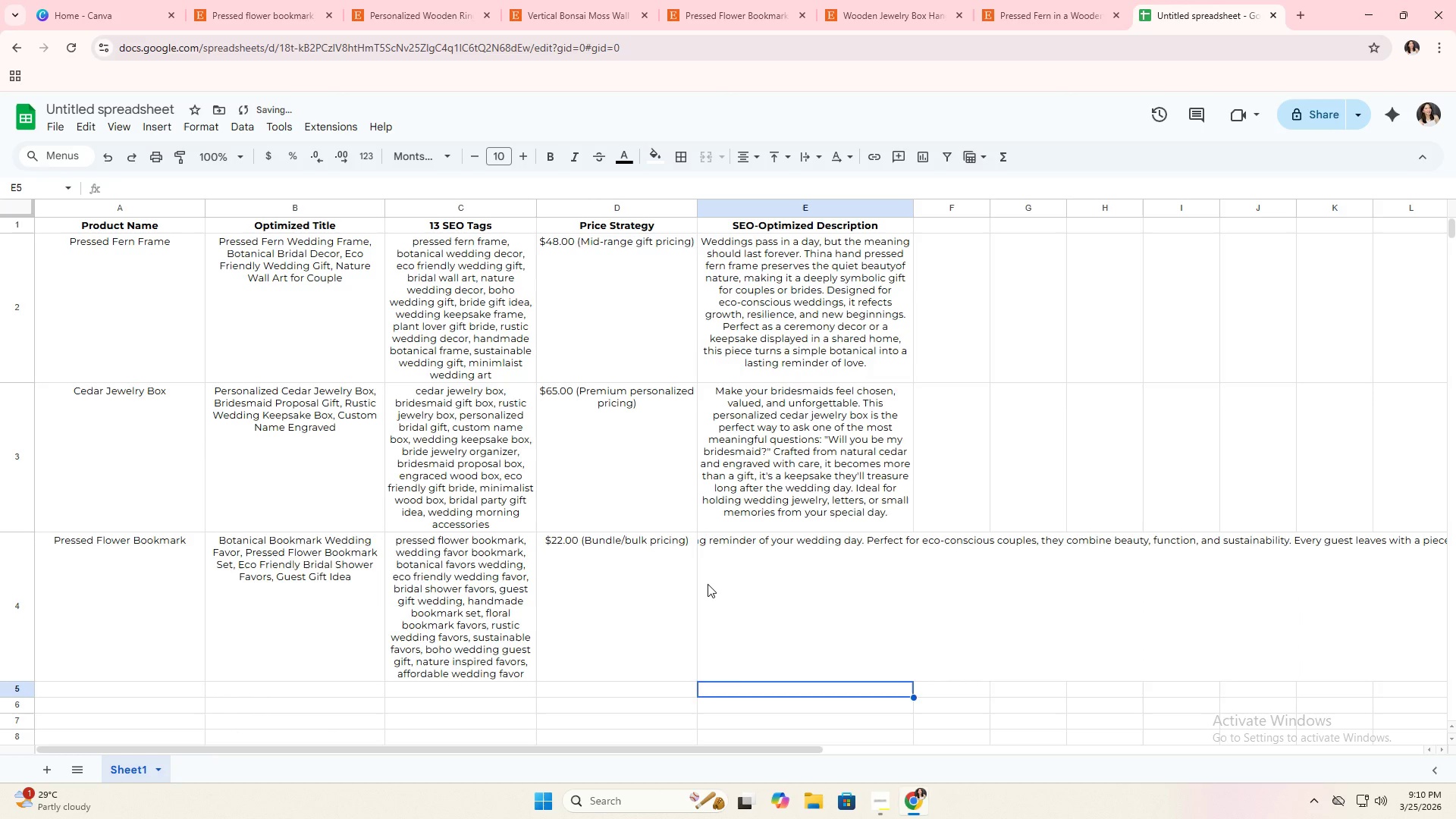 
left_click([708, 584])
 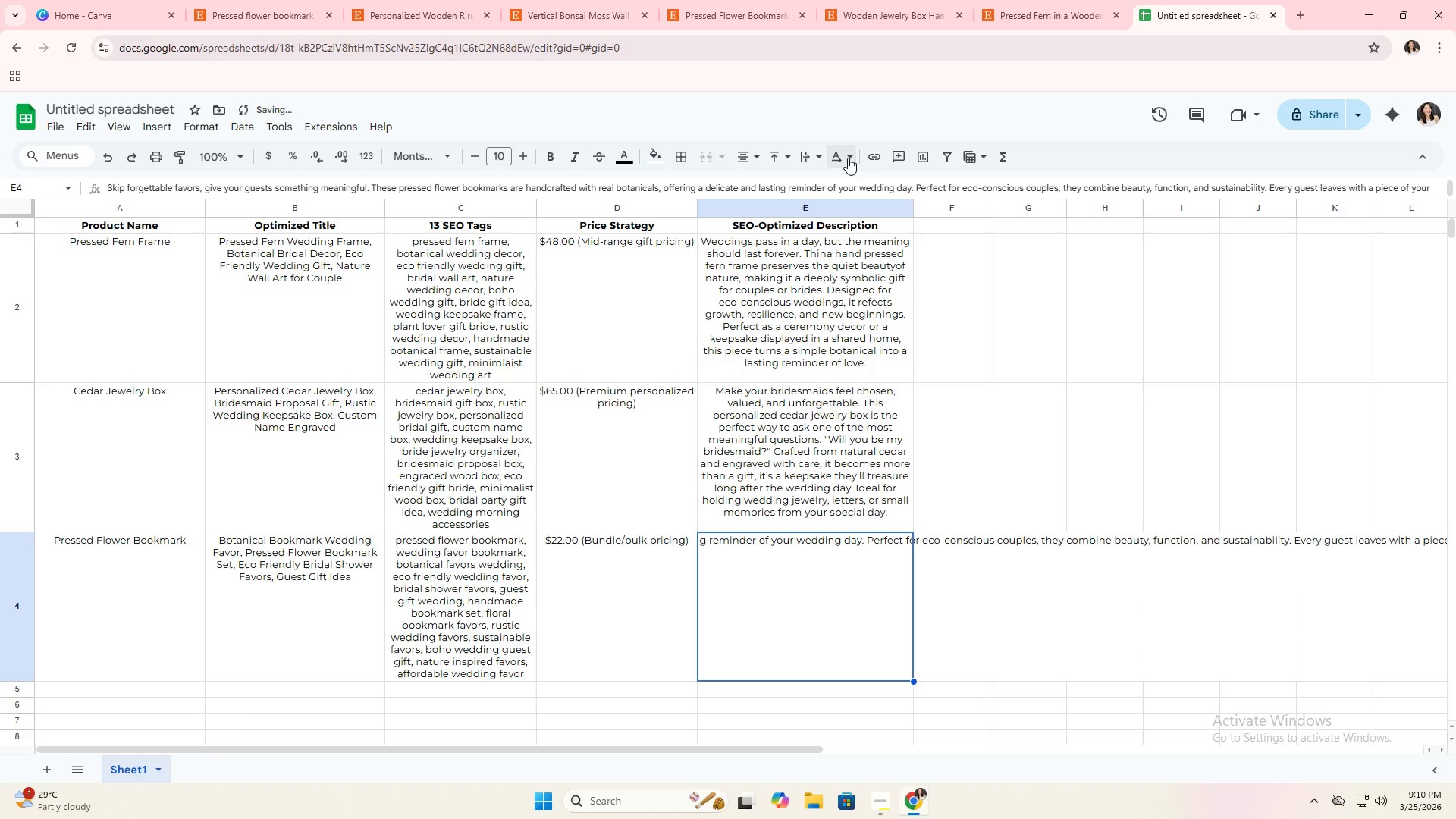 
left_click([813, 155])
 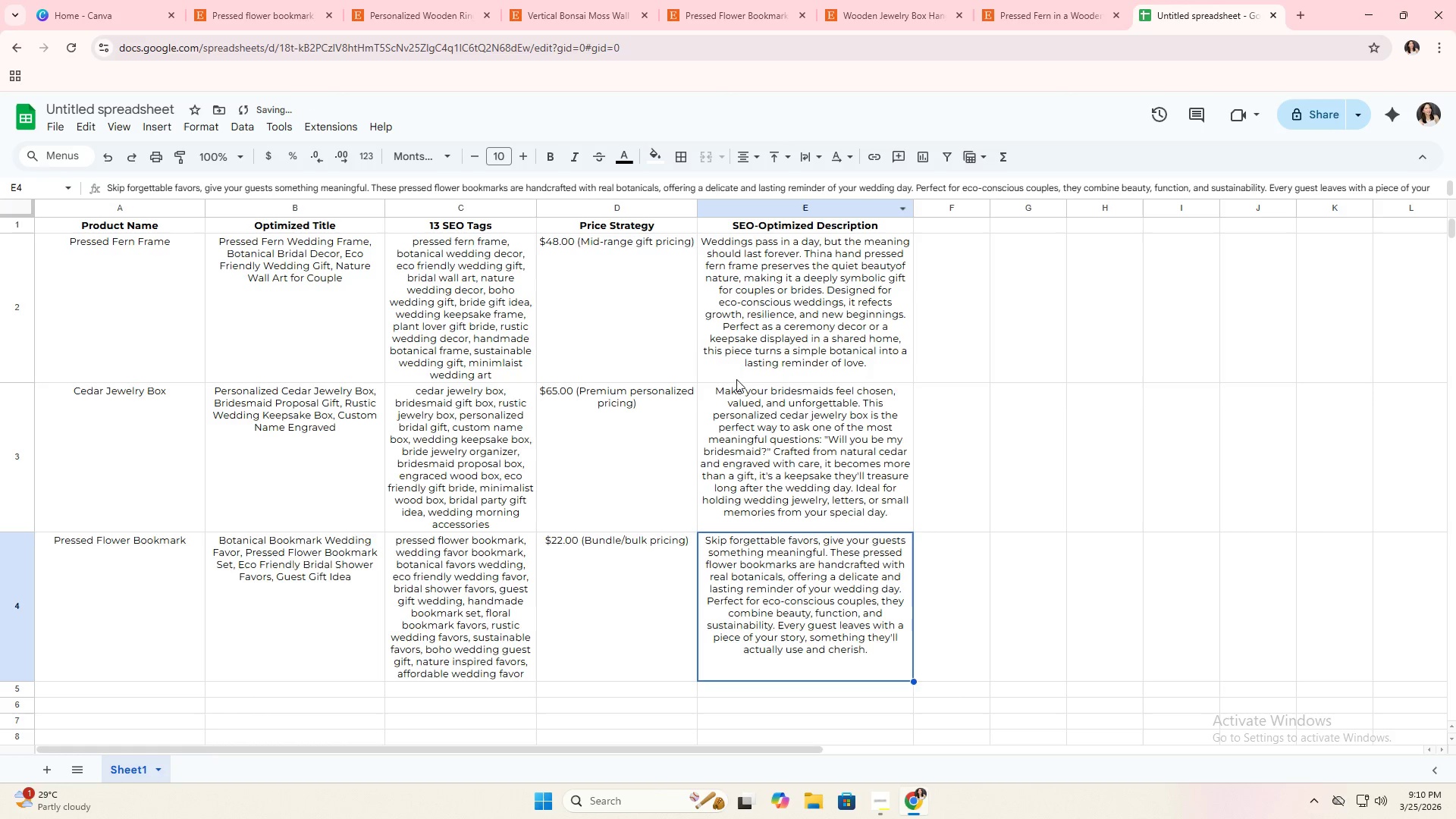 
double_click([699, 452])
 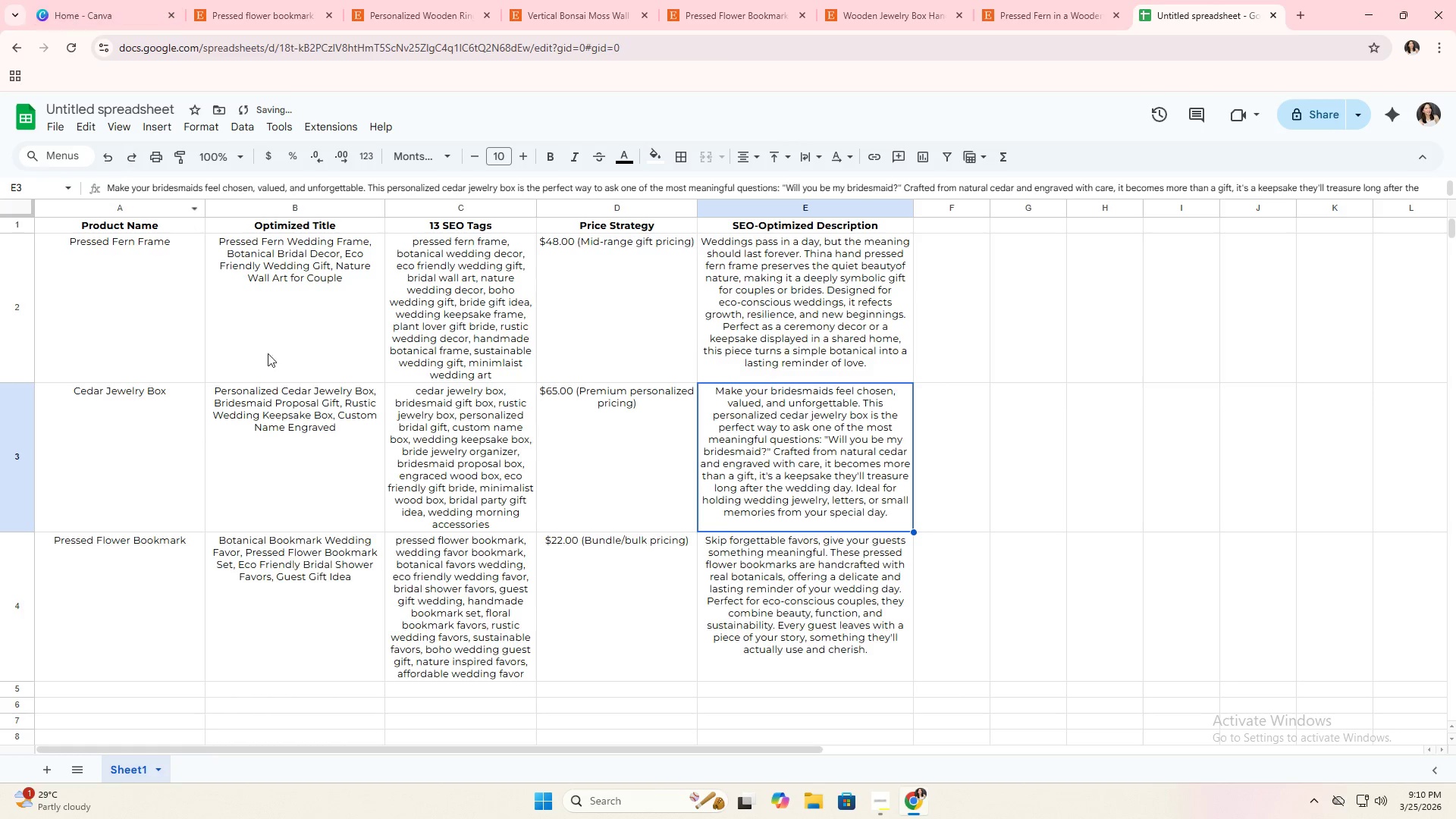 
scroll: coordinate [331, 475], scroll_direction: down, amount: 3.0
 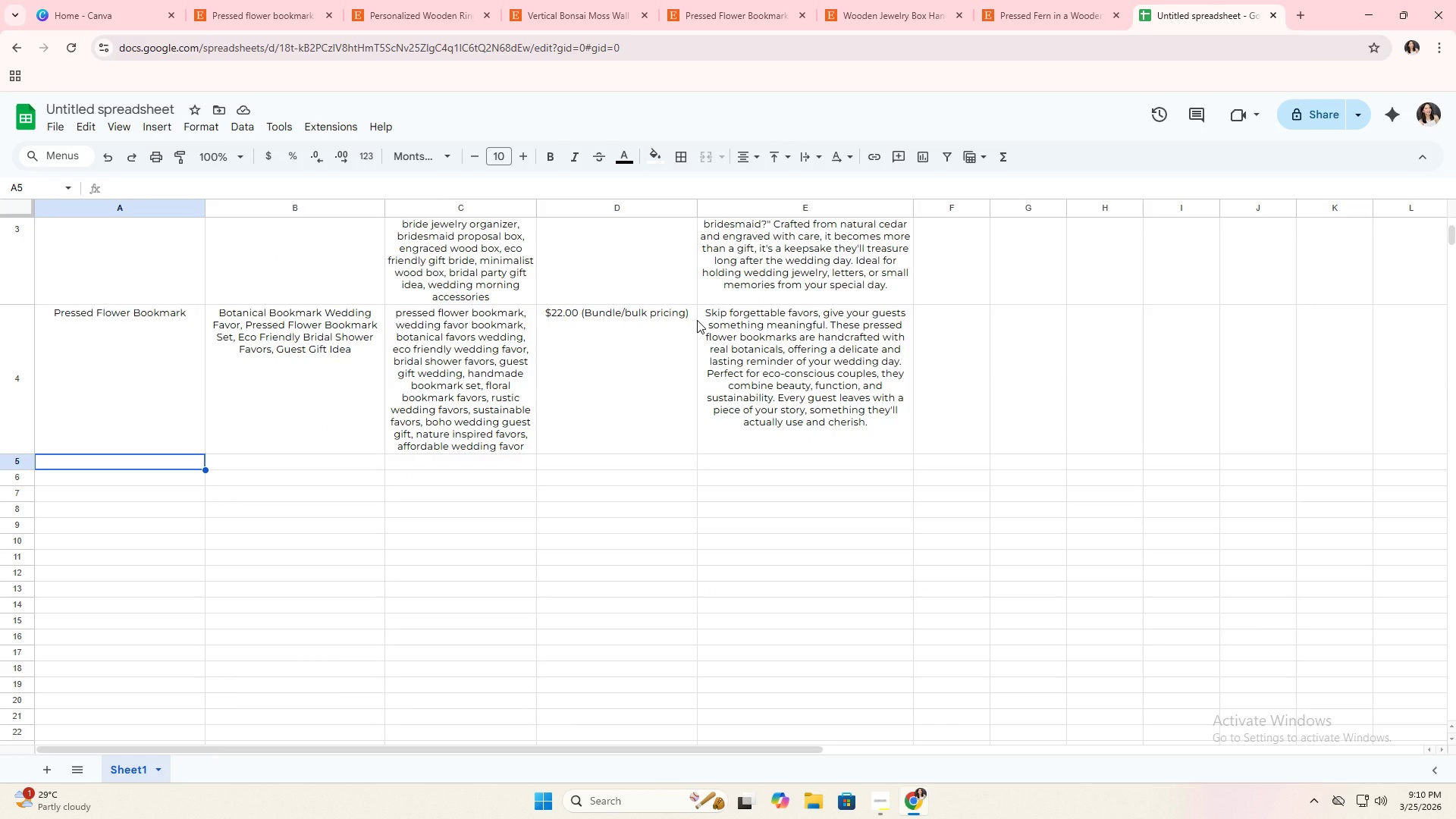 
key(Alt+AltLeft)
 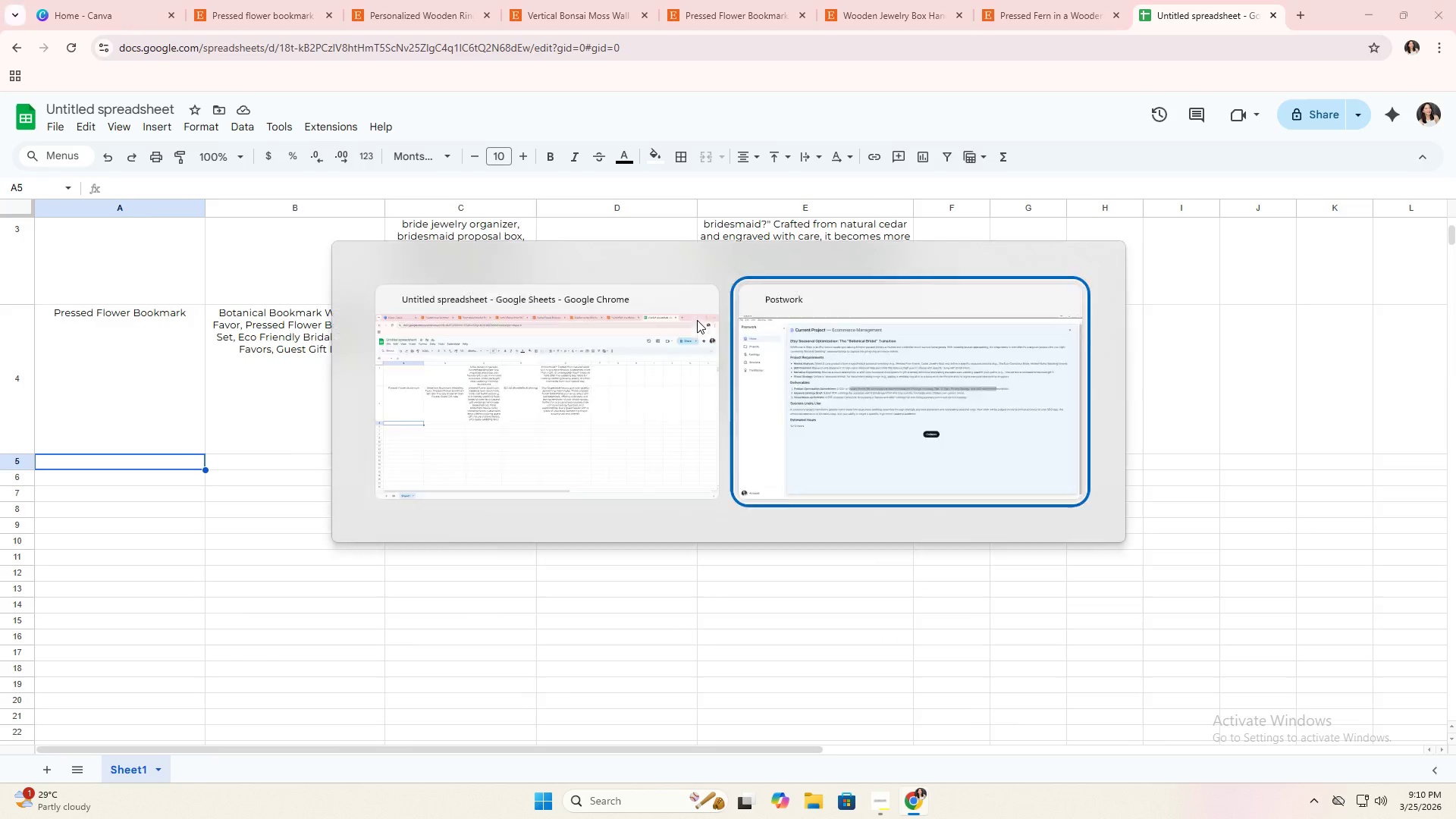 
key(Alt+Tab)